 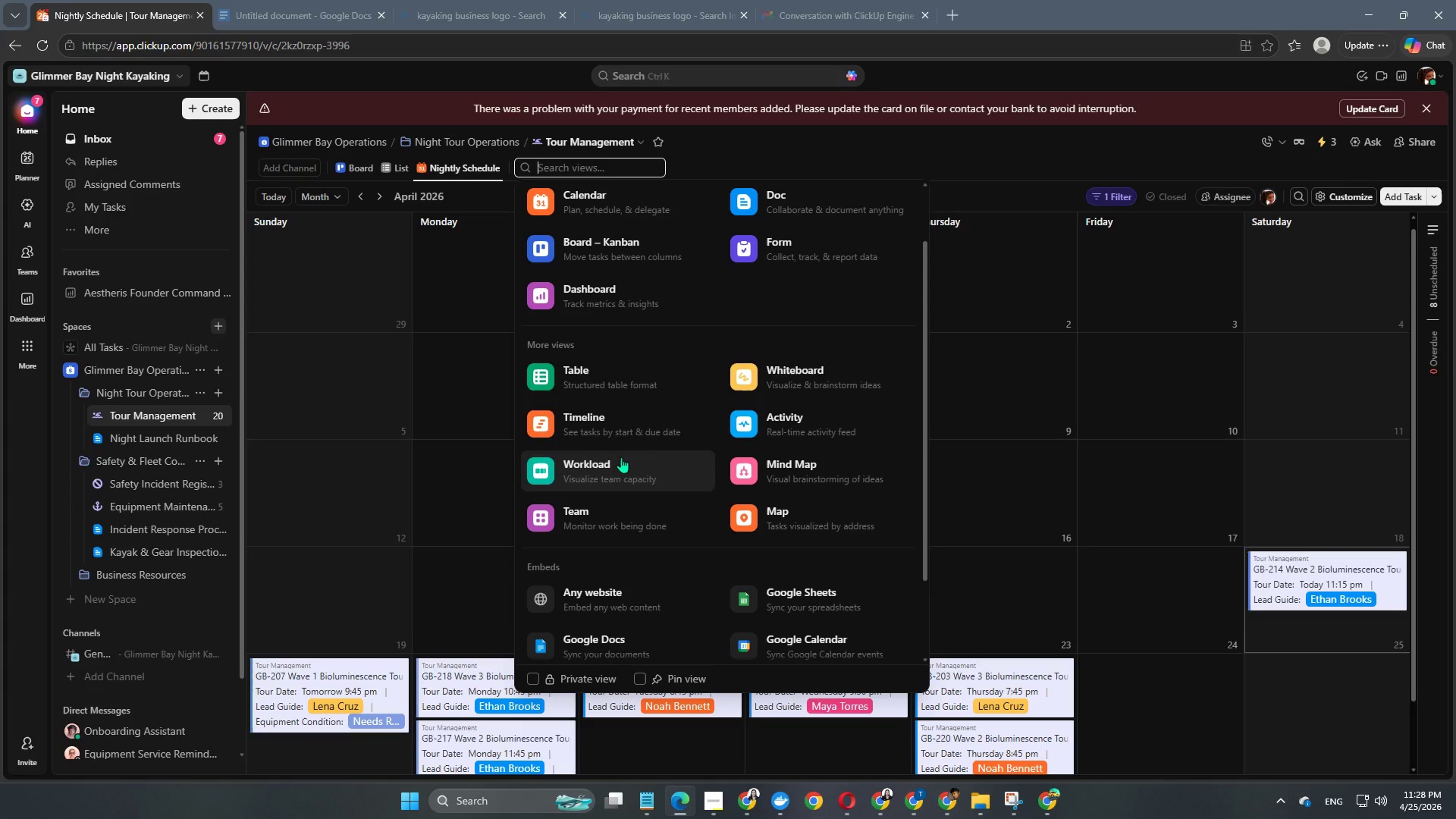 
left_click([589, 378])
 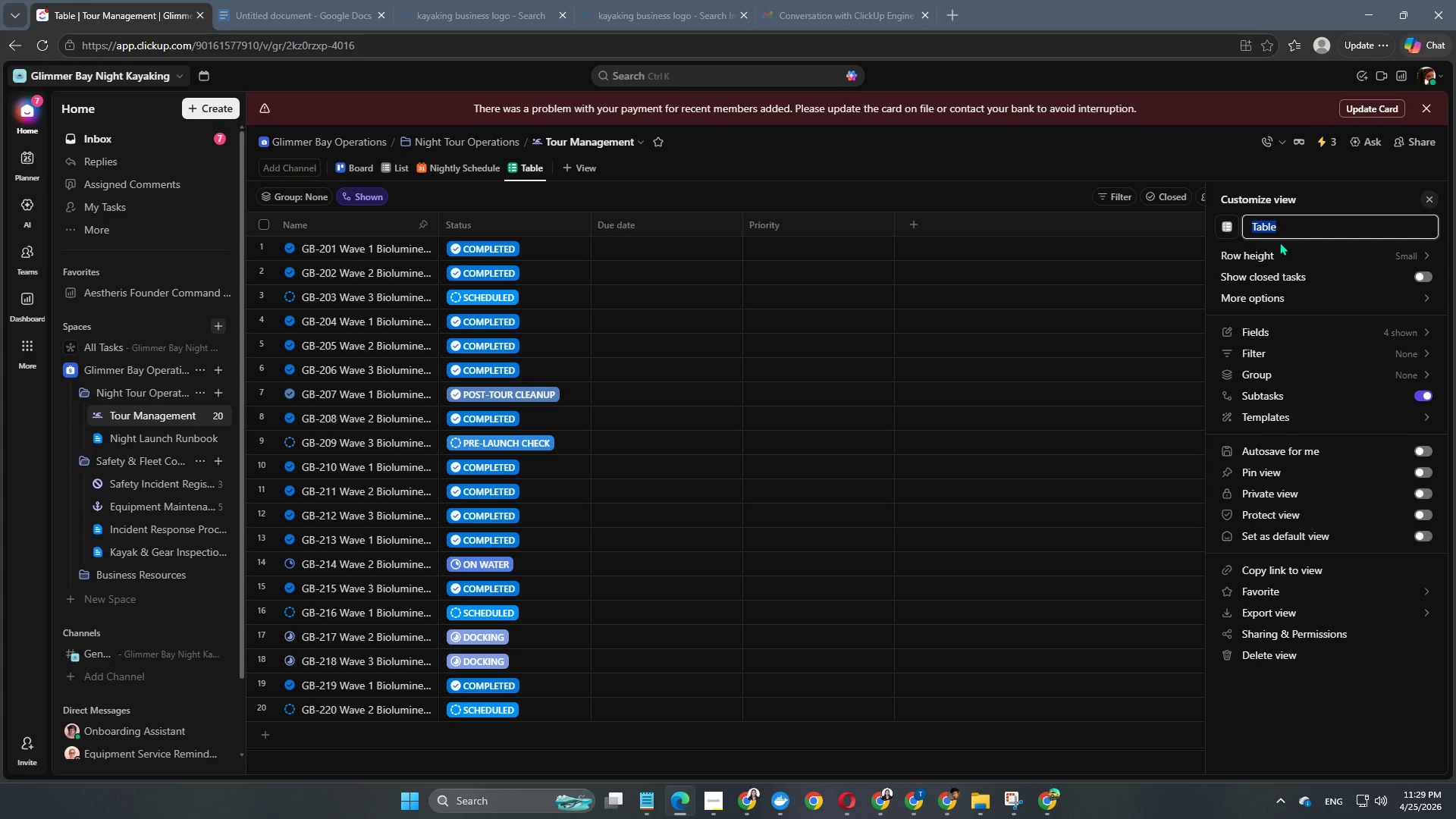 
wait(5.86)
 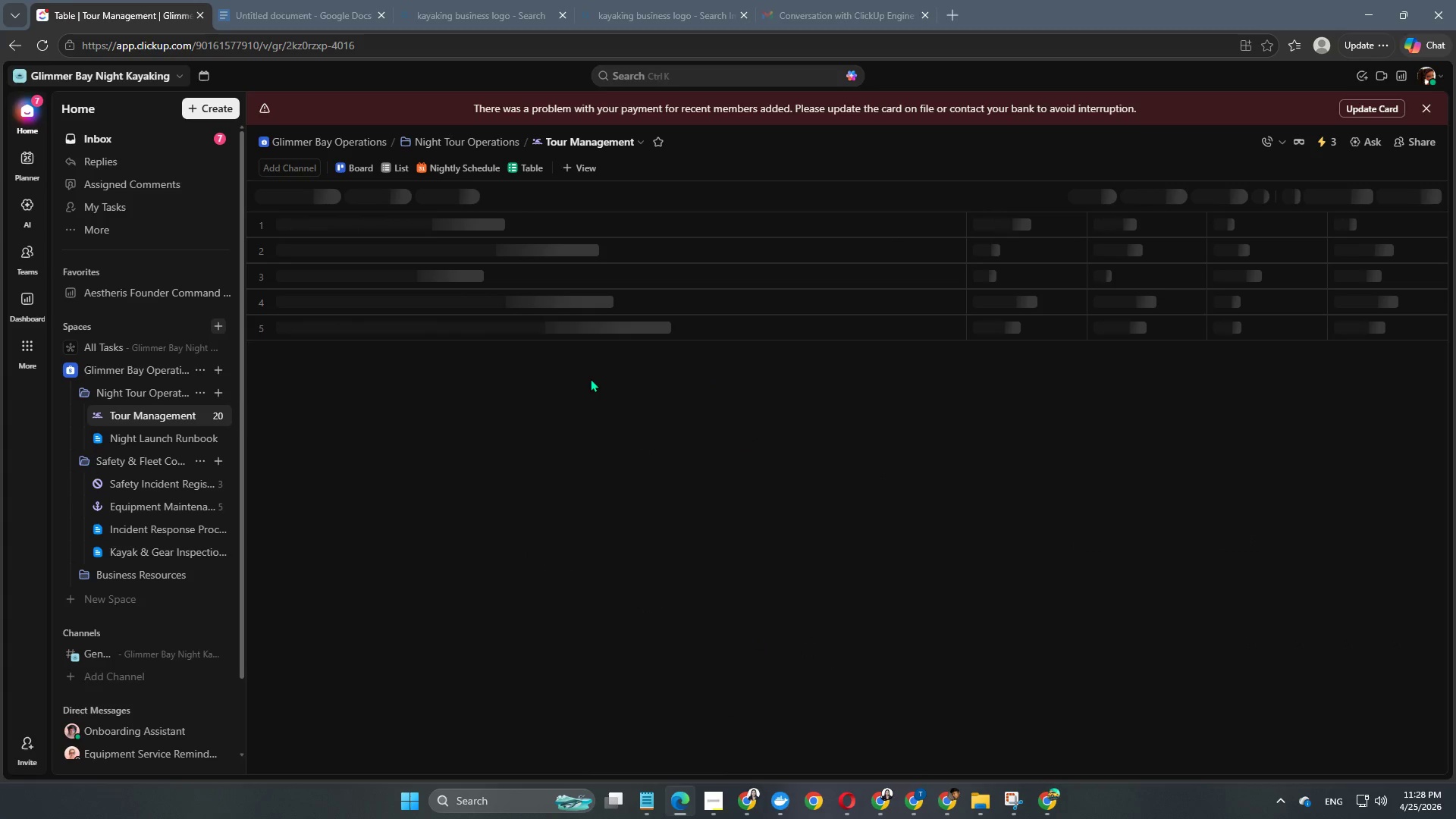 
type(Safety Audit)
 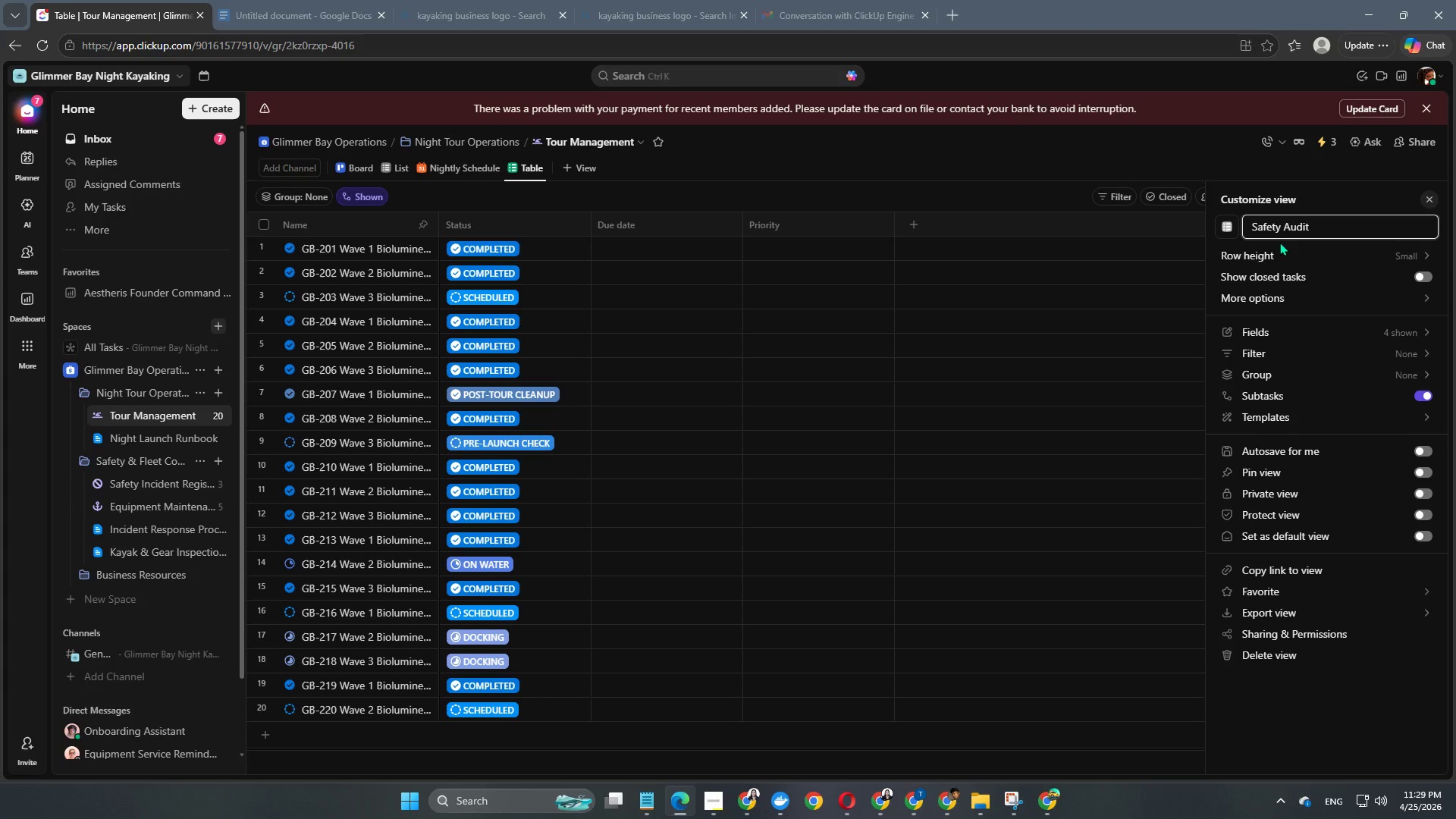 
key(Enter)
 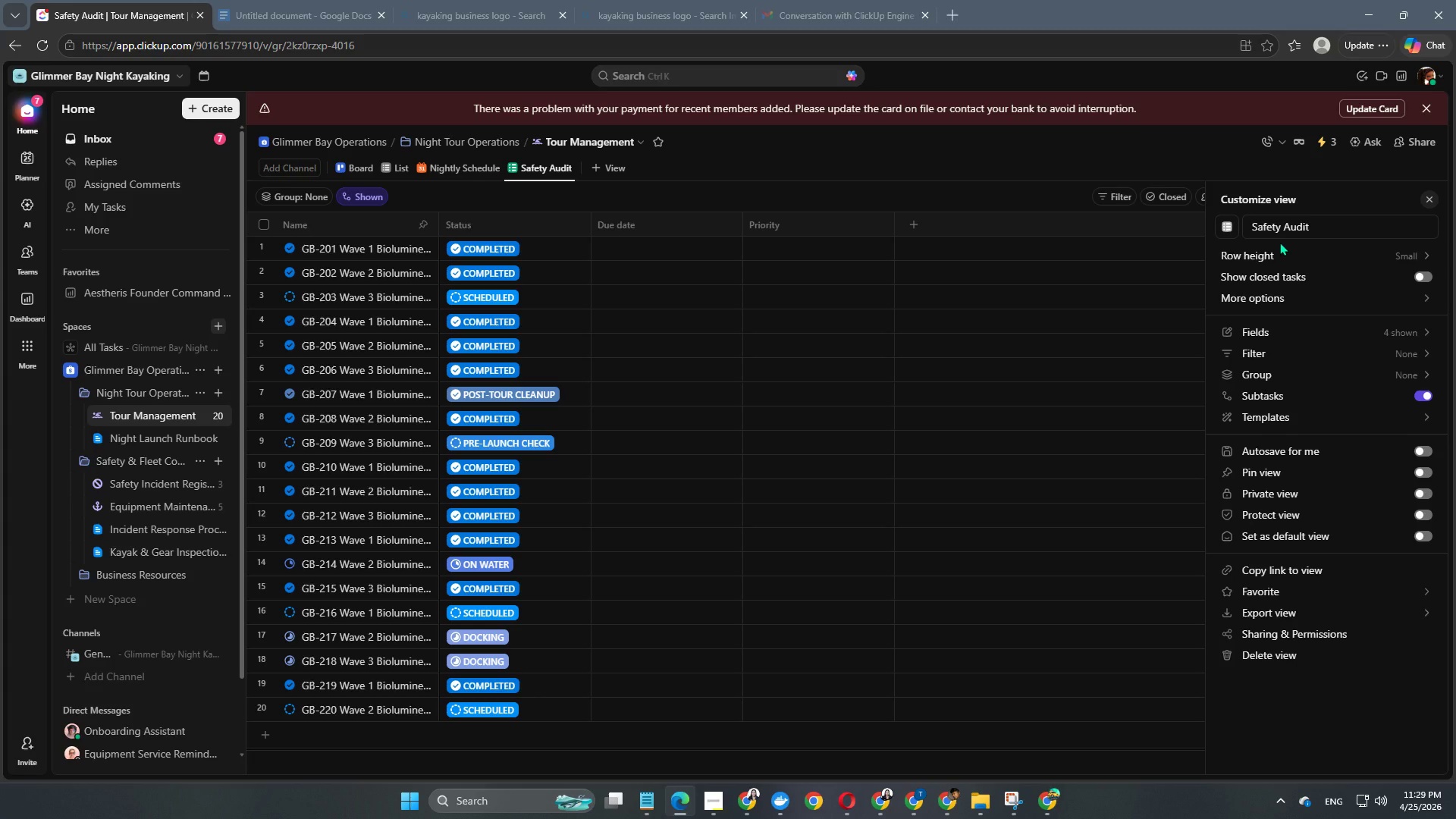 
wait(18.89)
 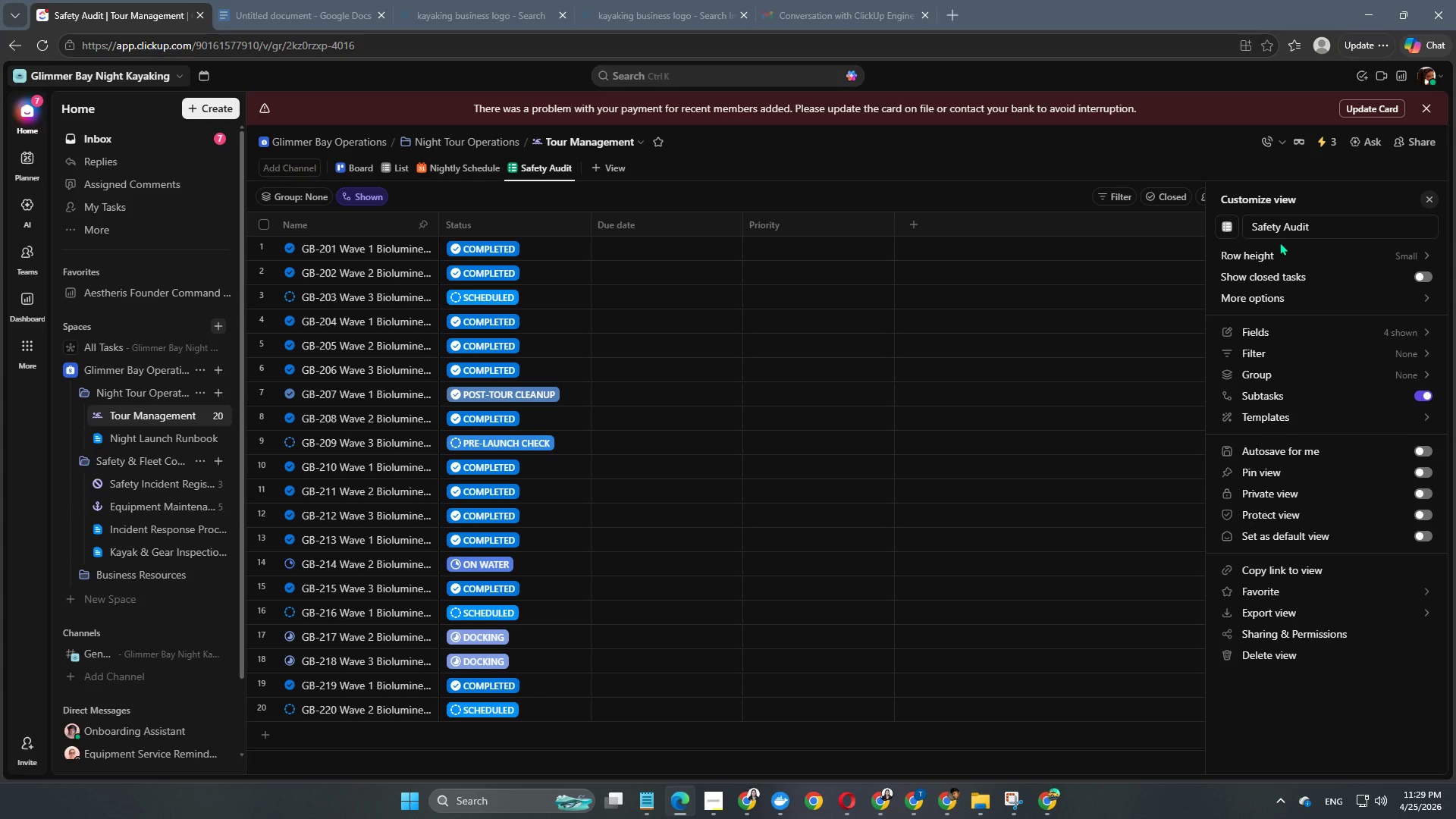 
left_click([1321, 332])
 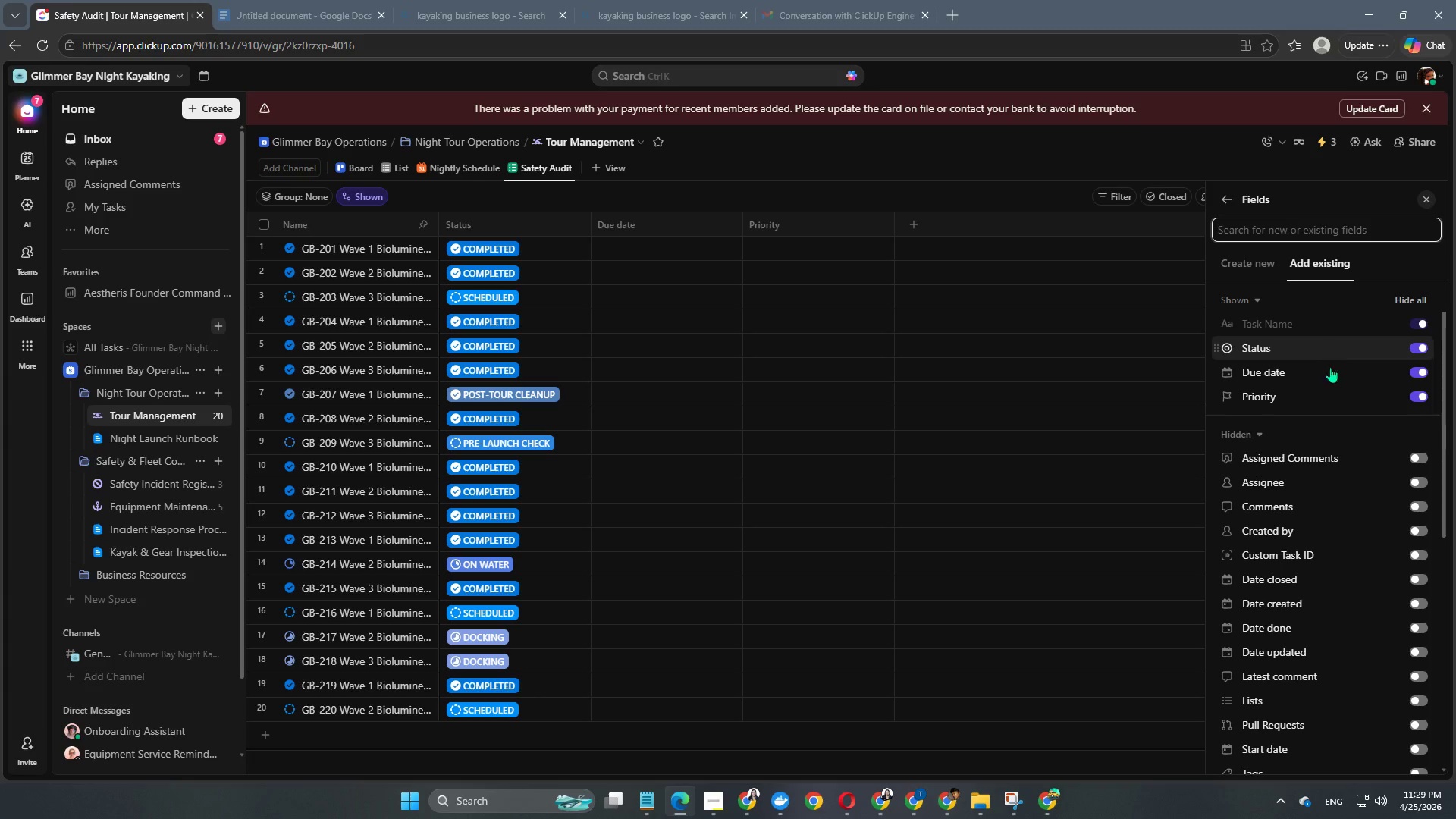 
scroll: coordinate [1335, 441], scroll_direction: down, amount: 7.0
 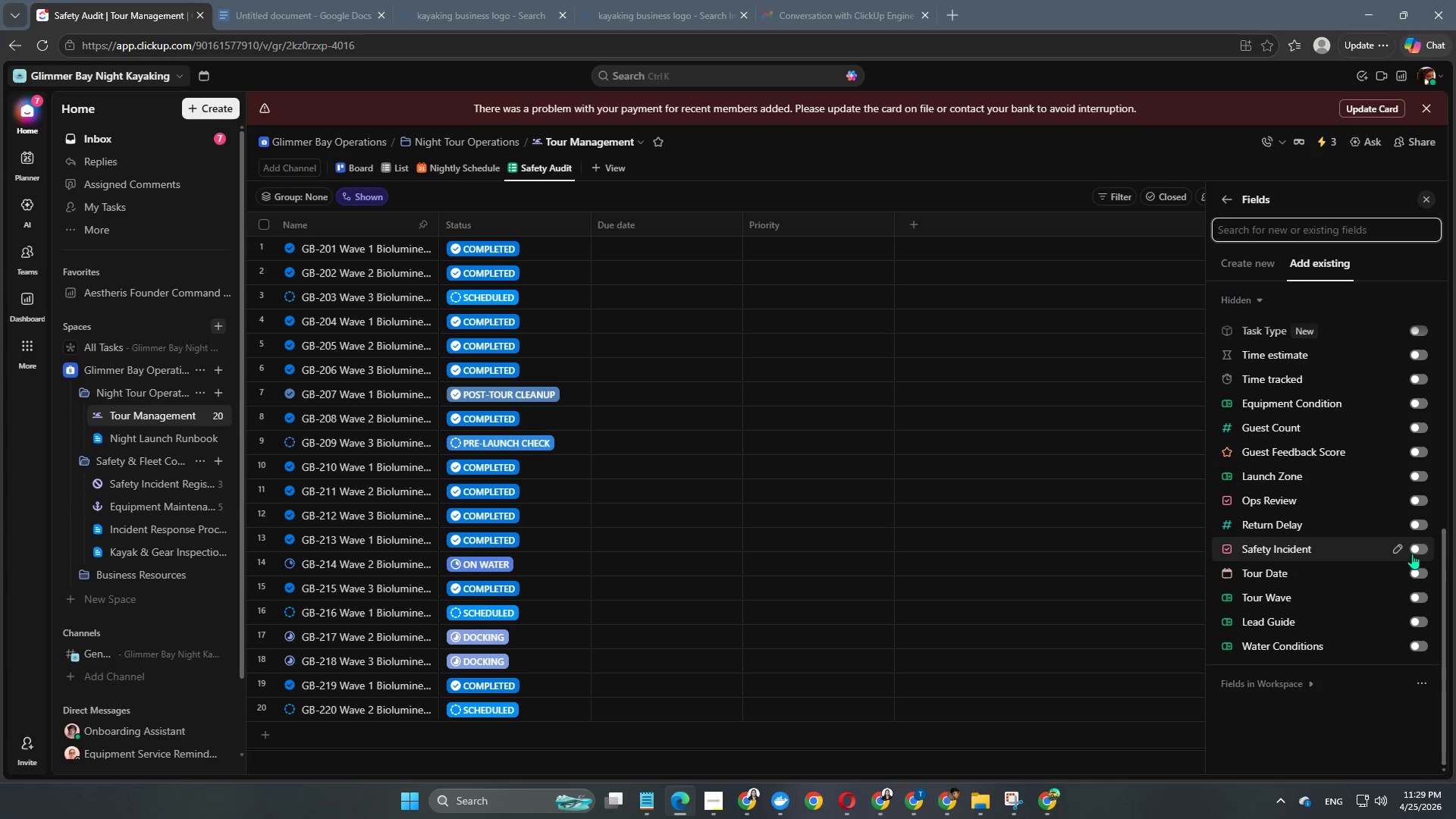 
left_click([1420, 546])
 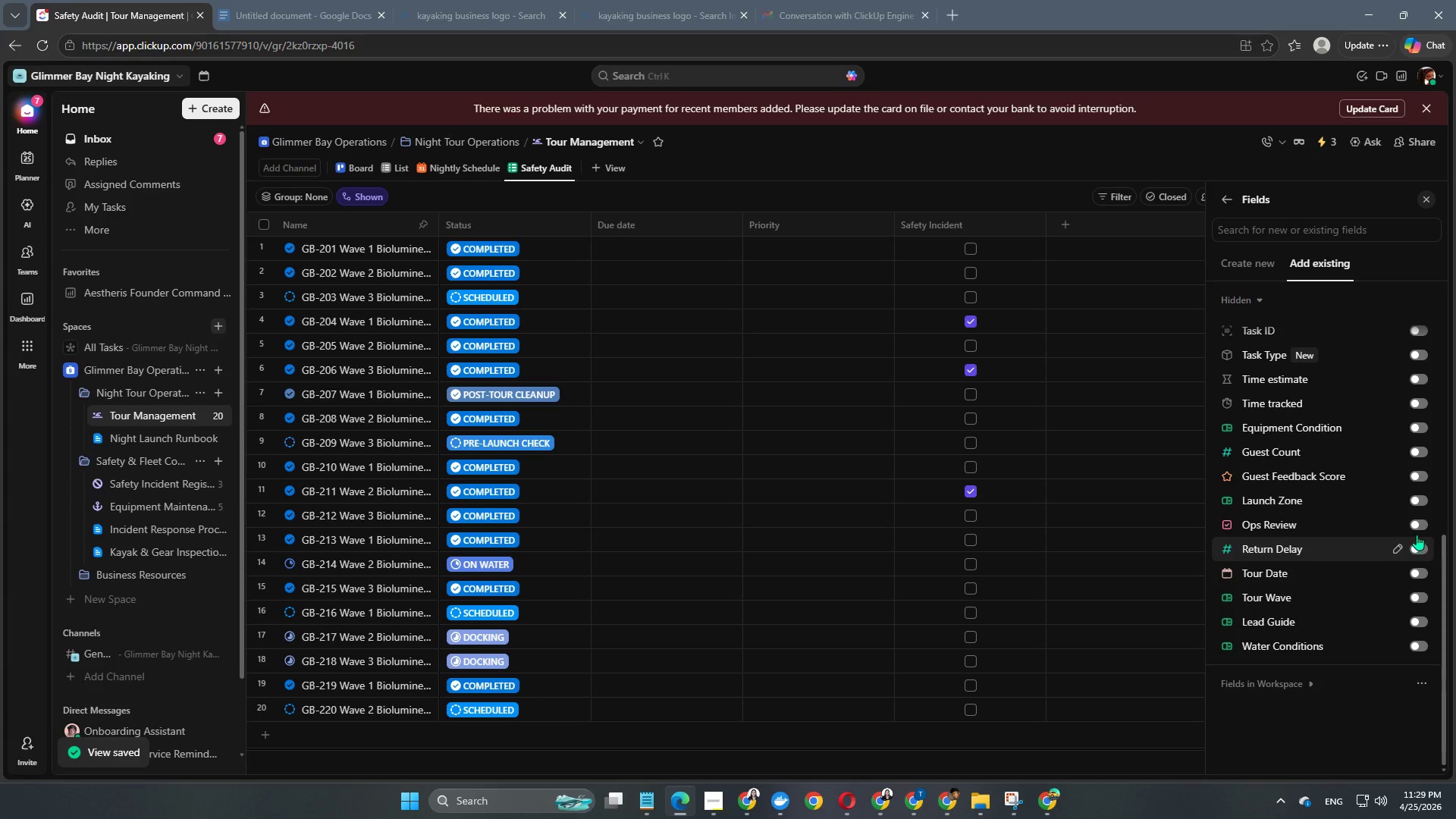 
mouse_move([1414, 472])
 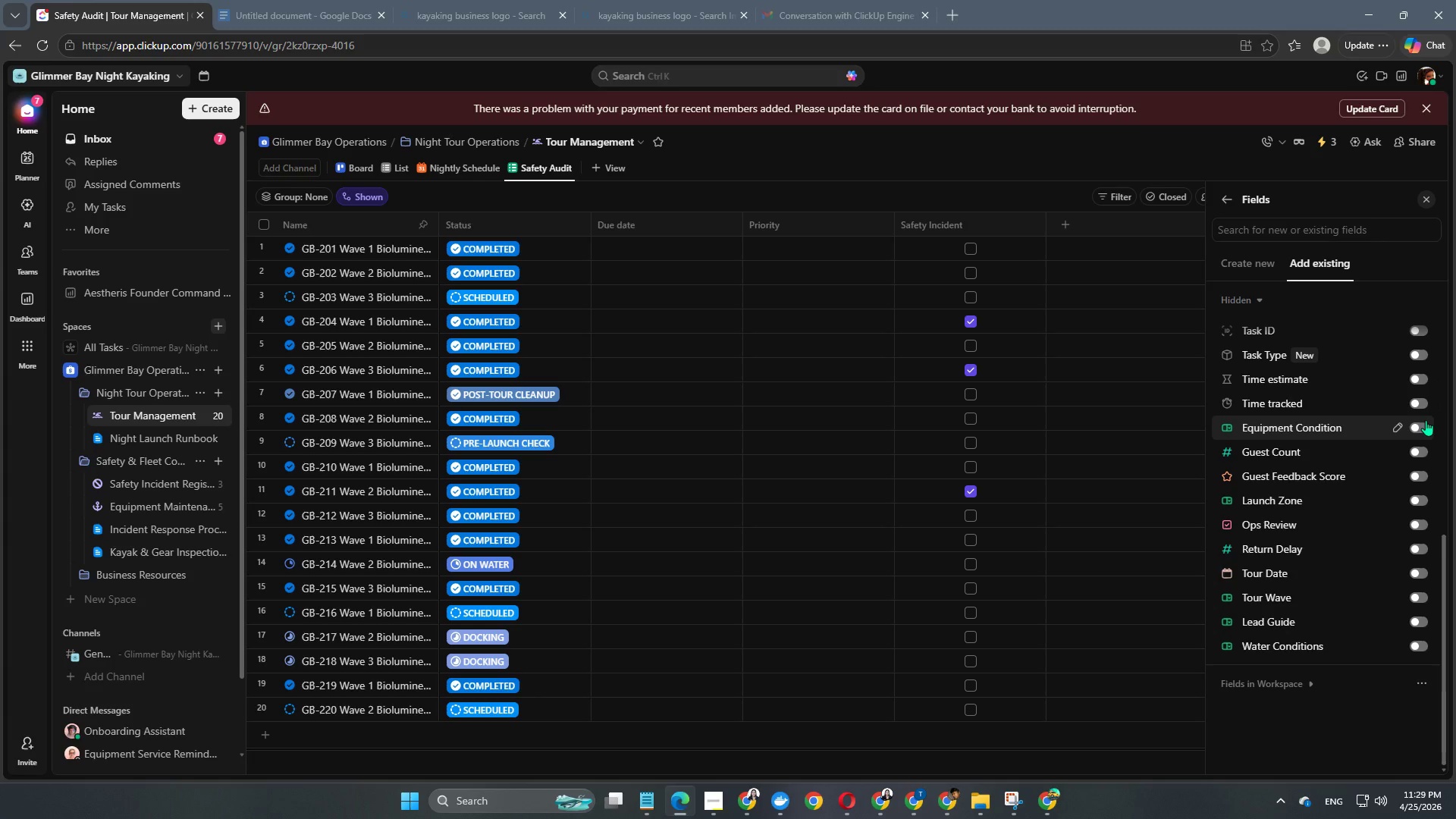 
left_click([1423, 421])
 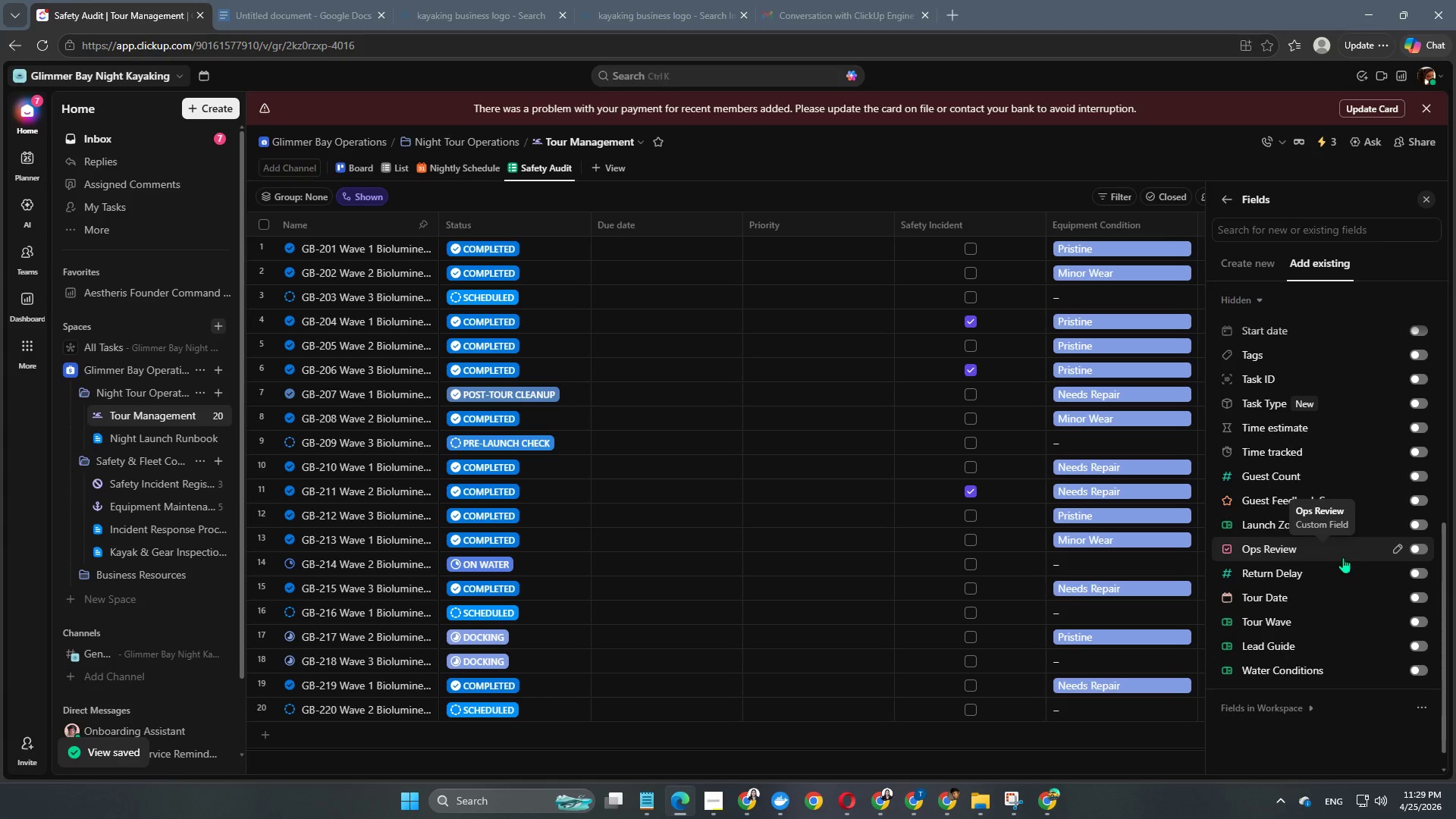 
scroll: coordinate [1366, 442], scroll_direction: up, amount: 2.0
 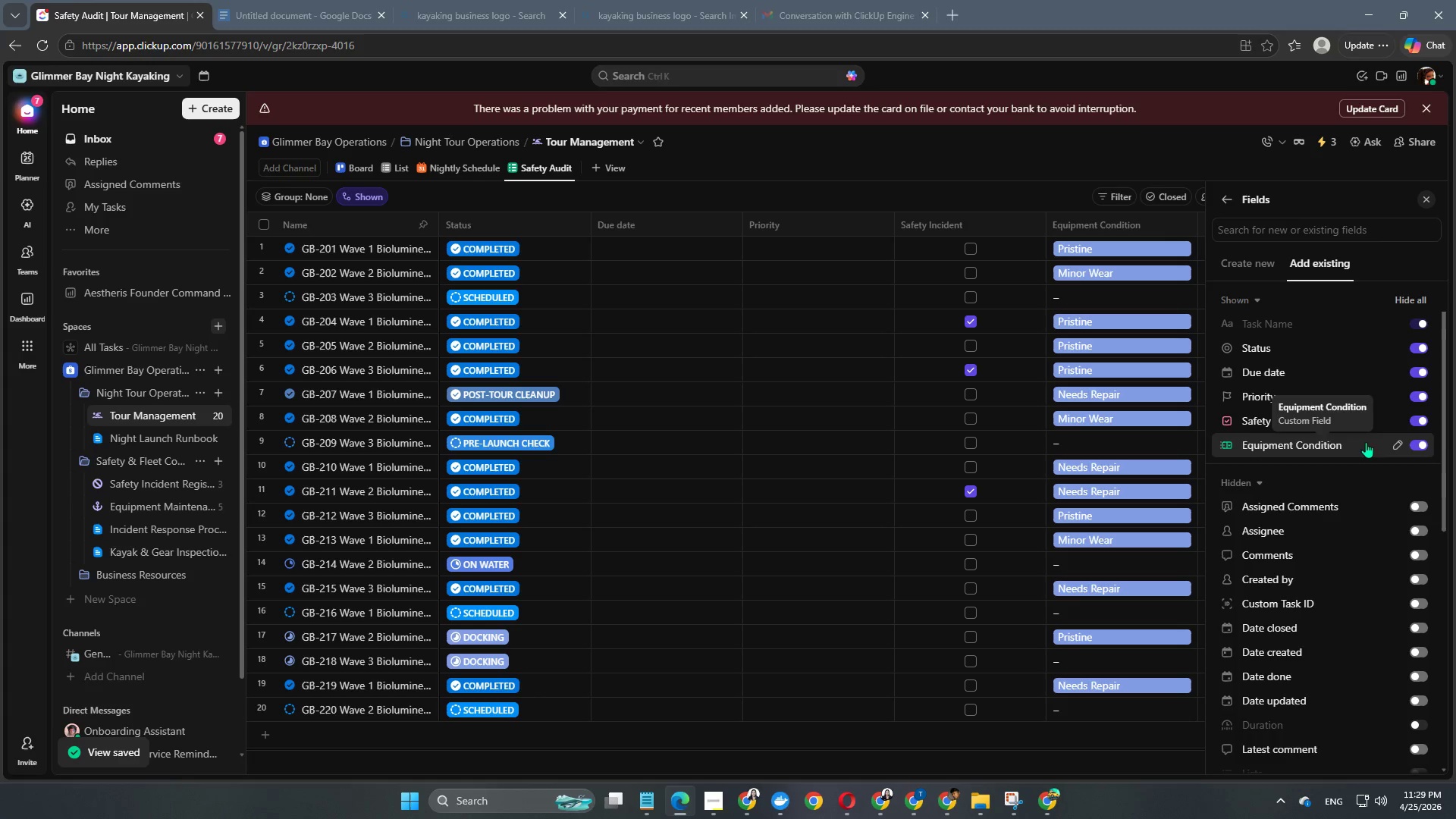 
scroll: coordinate [1398, 558], scroll_direction: down, amount: 6.0
 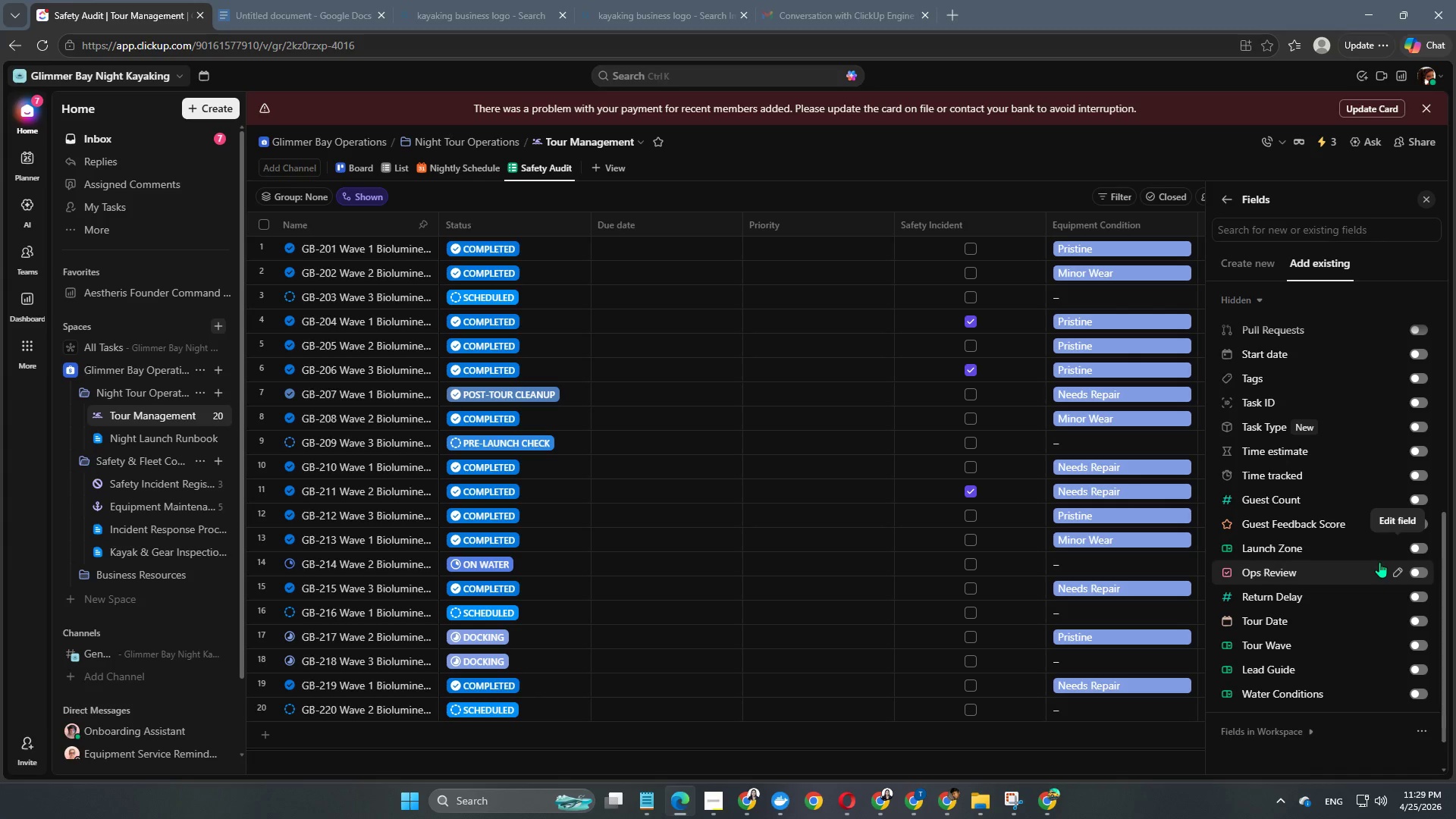 
scroll: coordinate [1306, 461], scroll_direction: up, amount: 6.0
 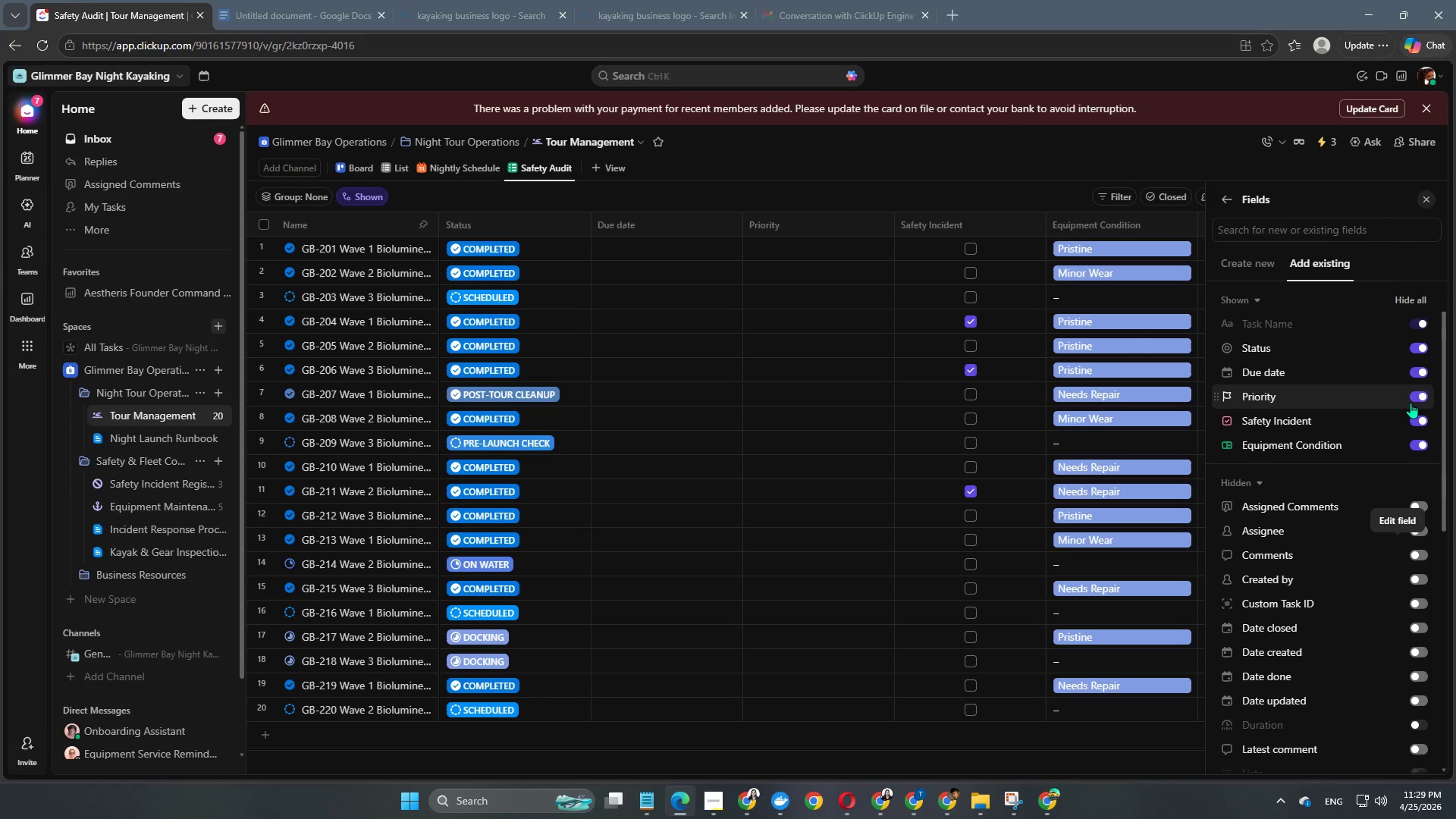 
left_click([1419, 397])
 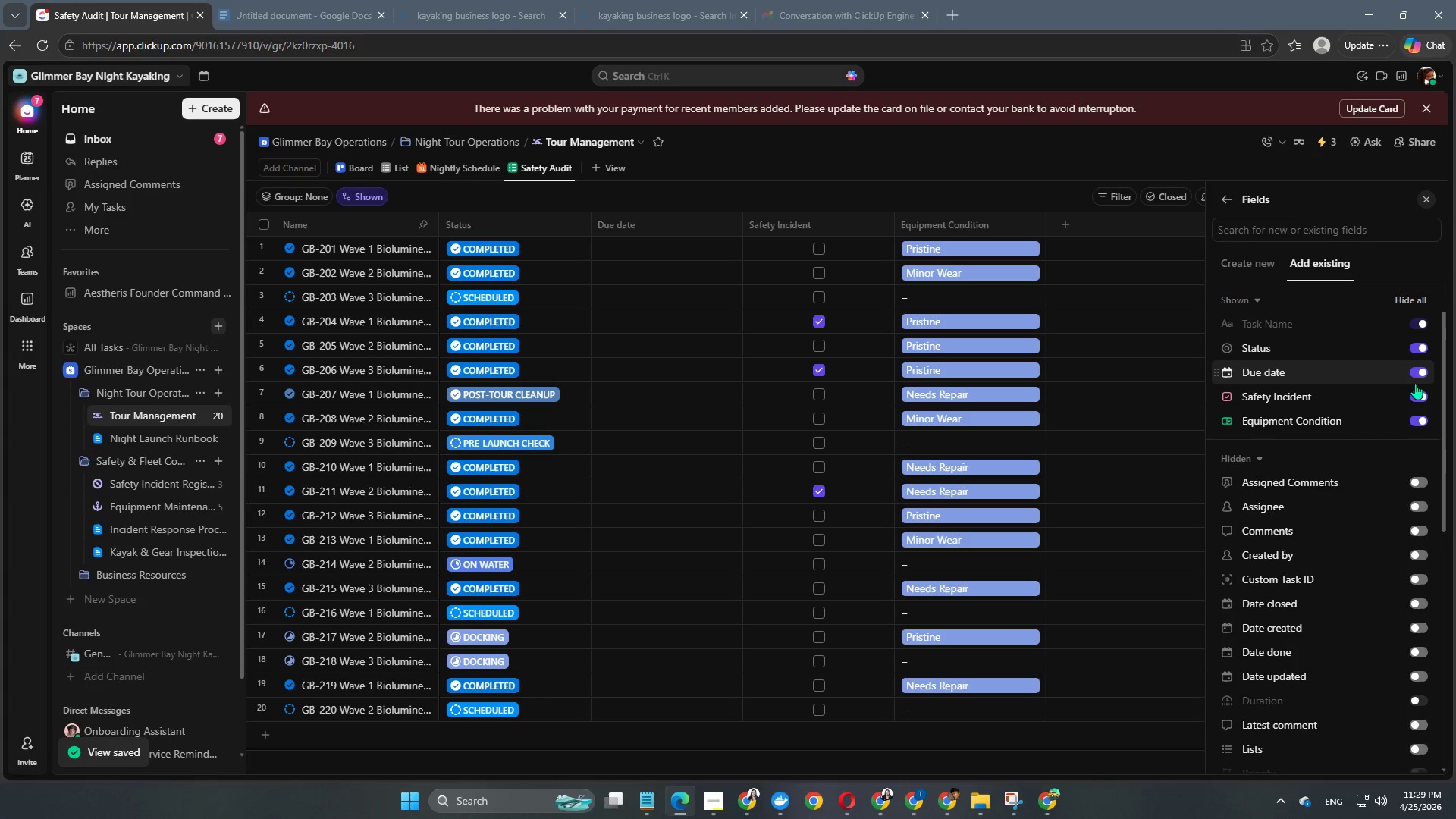 
left_click([1421, 372])
 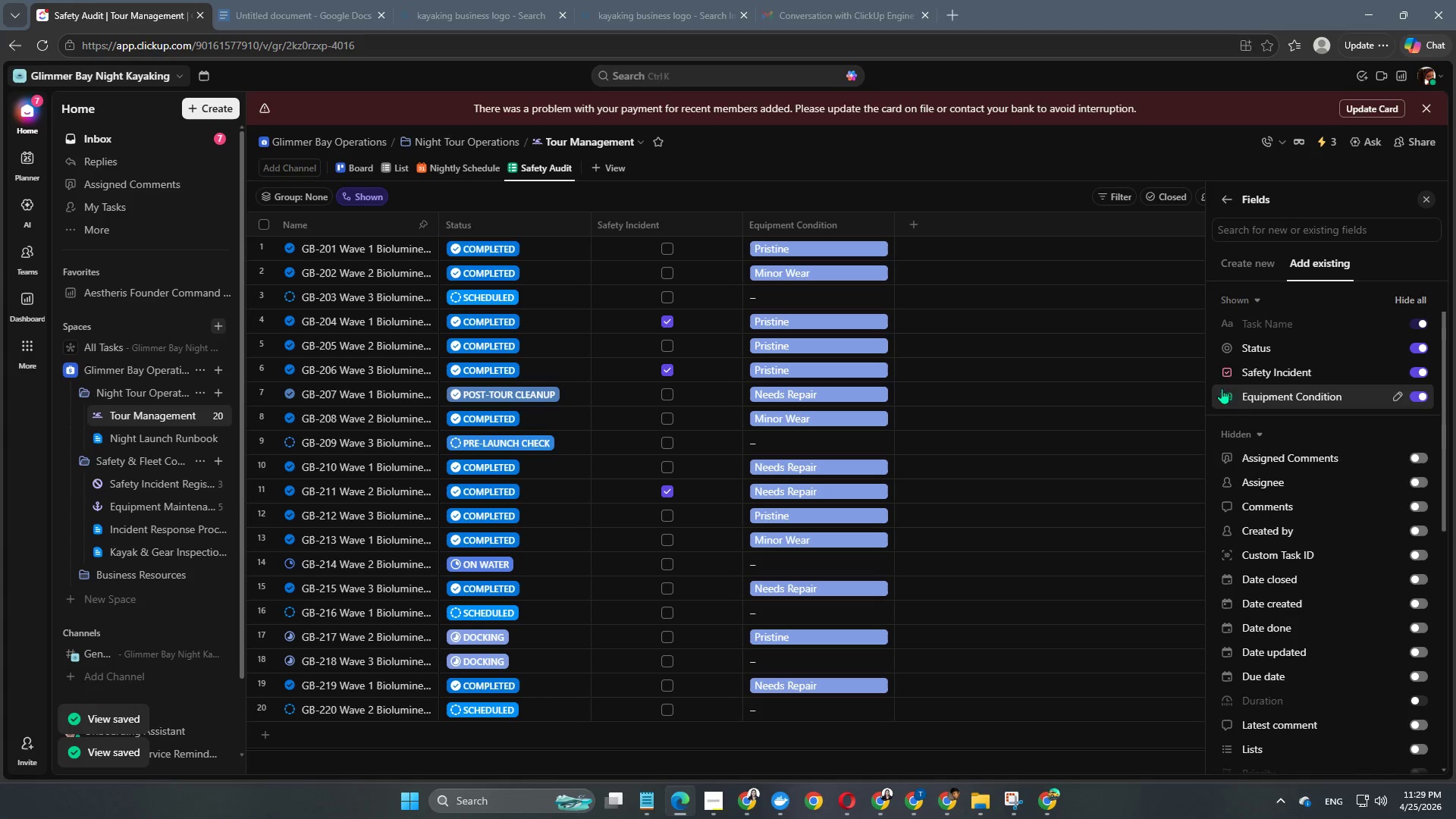 
scroll: coordinate [1056, 440], scroll_direction: up, amount: 2.0
 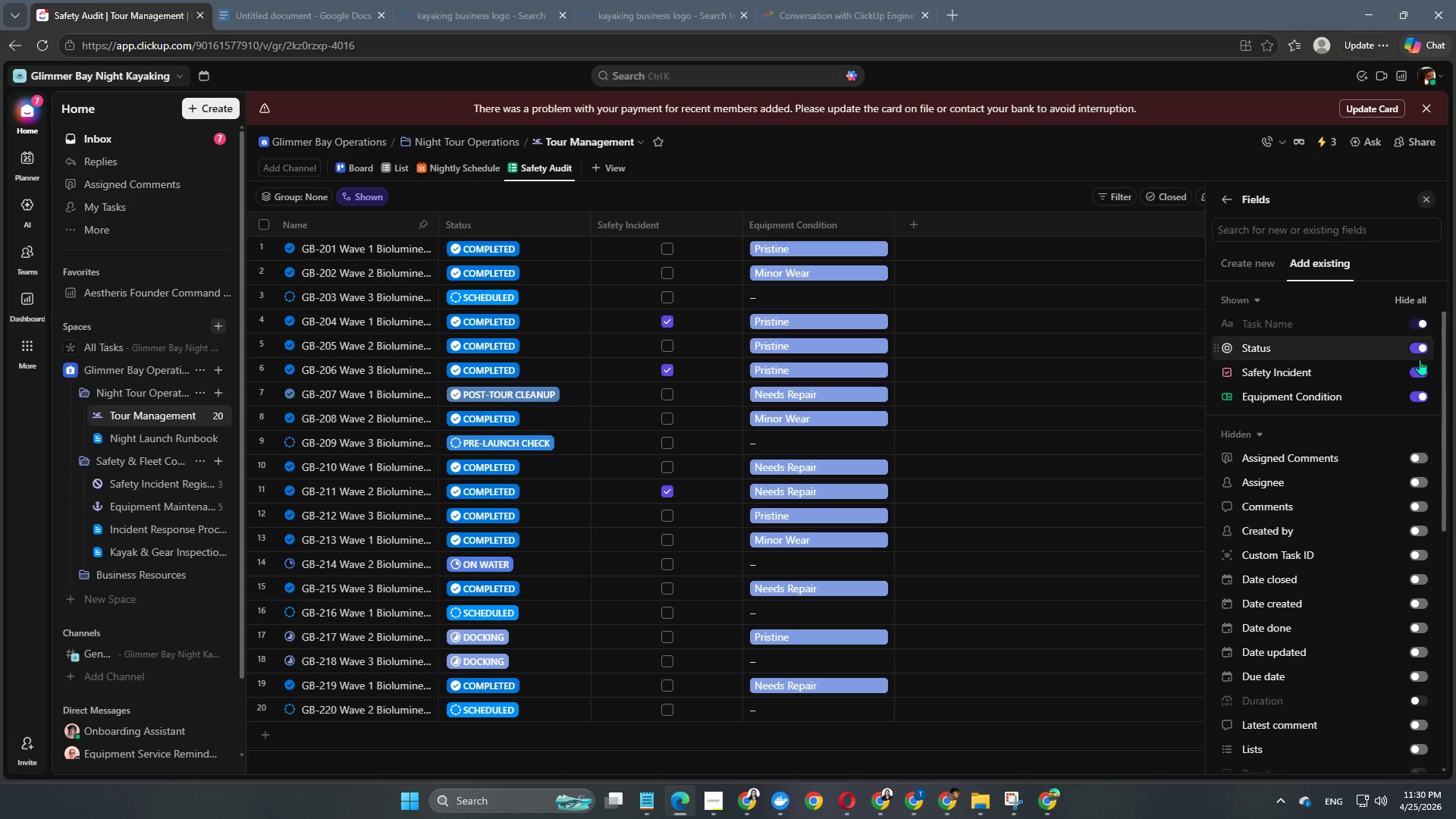 
left_click([1420, 352])
 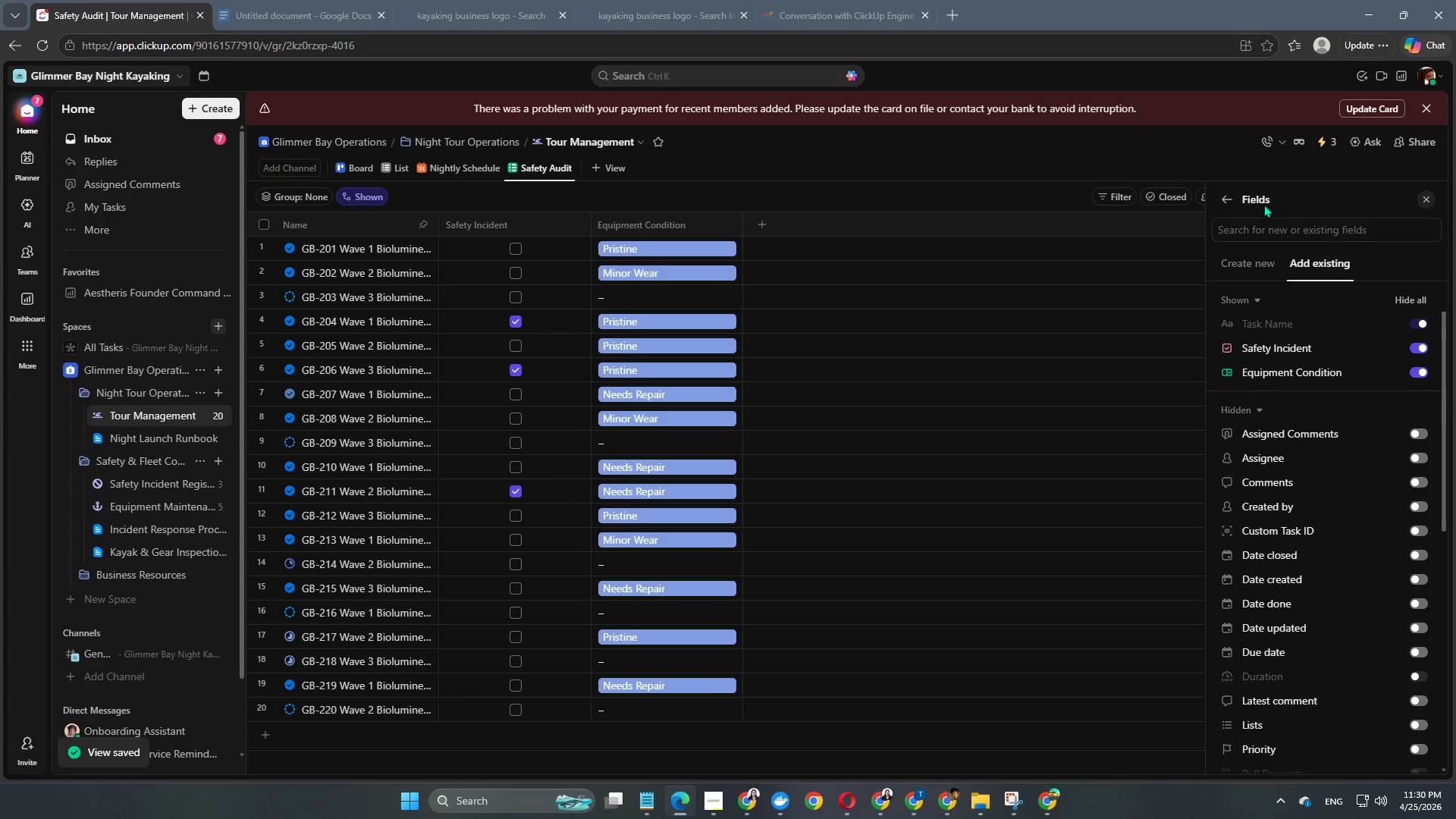 
left_click([1216, 195])
 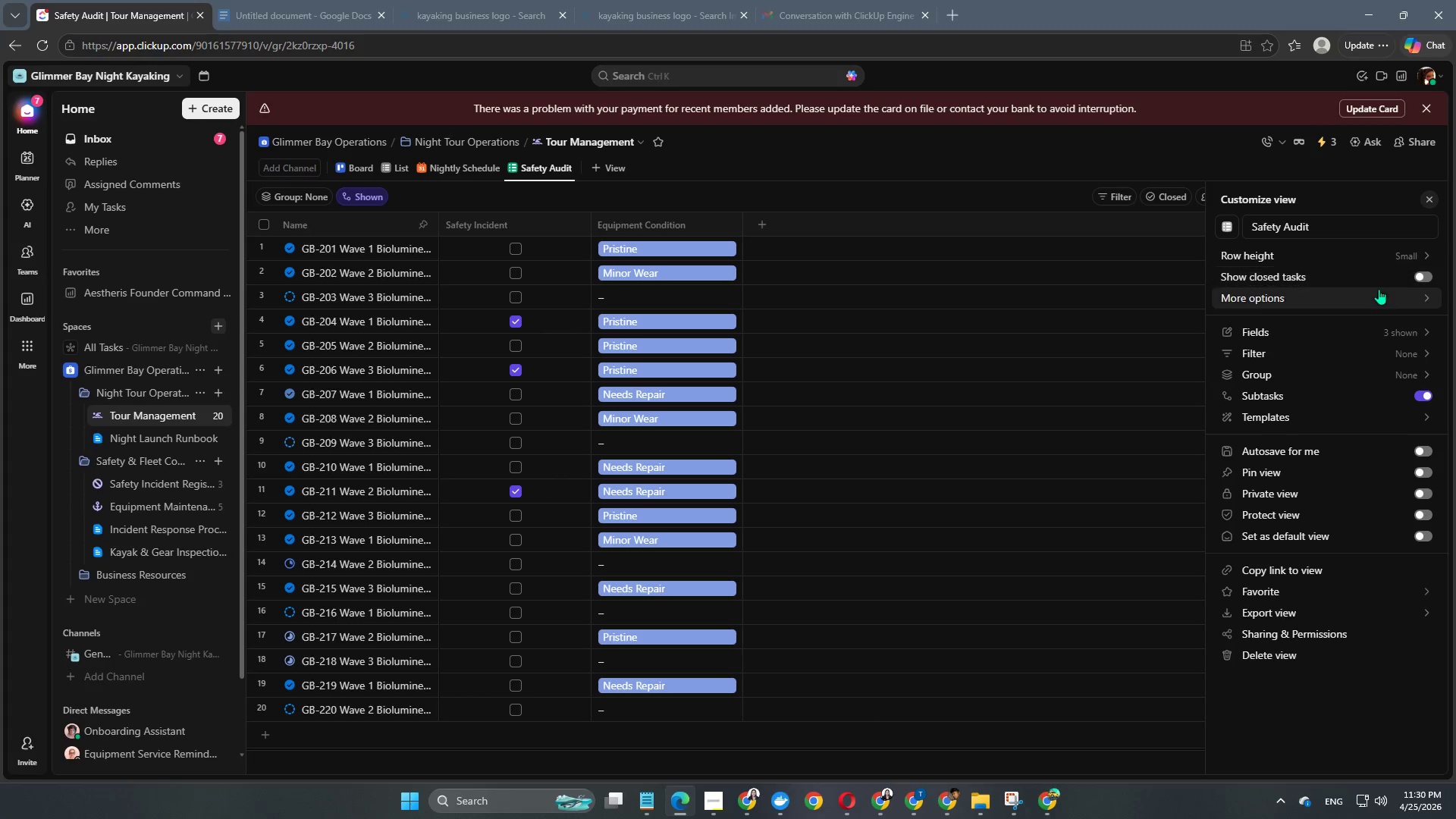 
wait(7.34)
 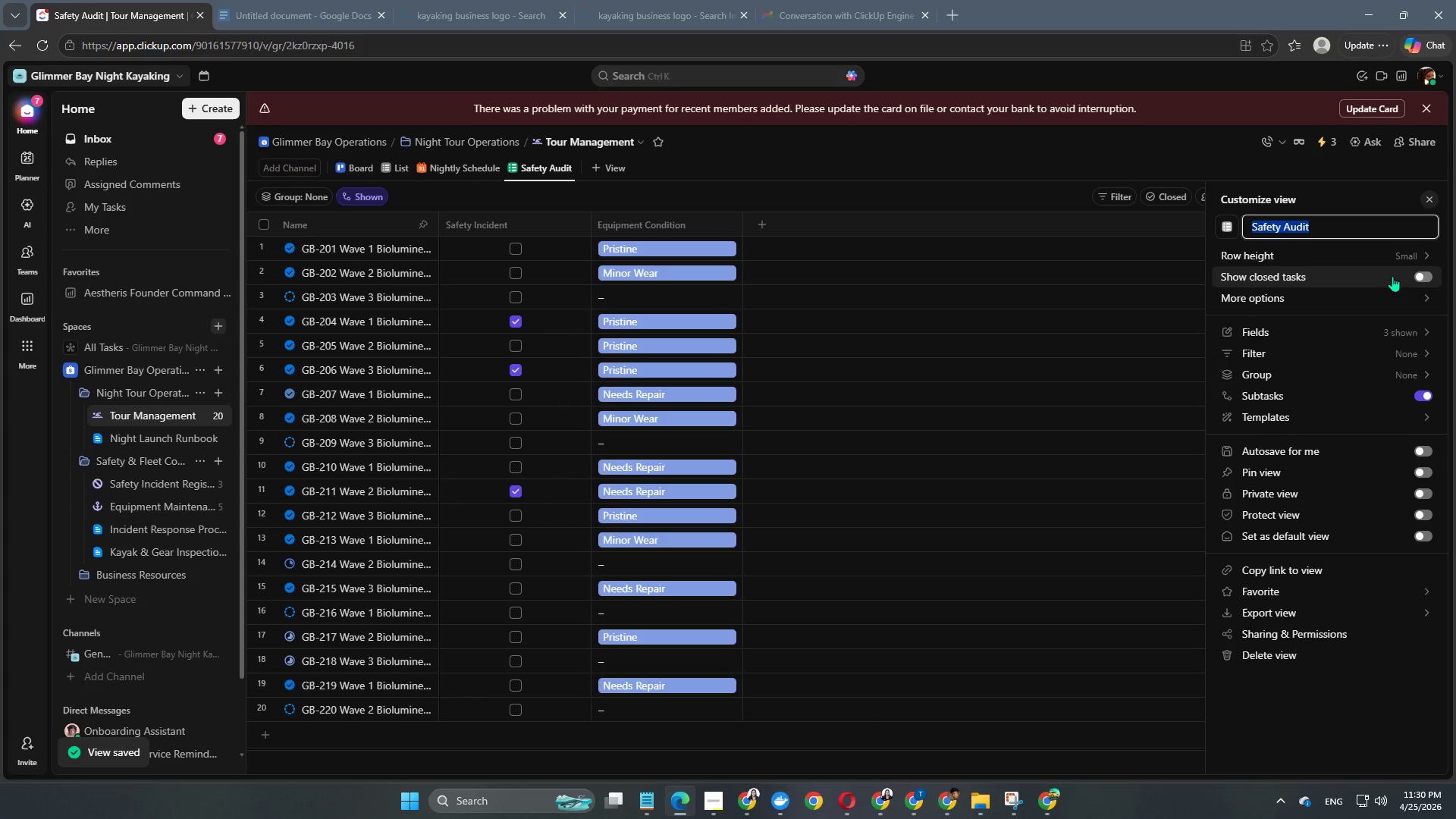 
left_click([1417, 355])
 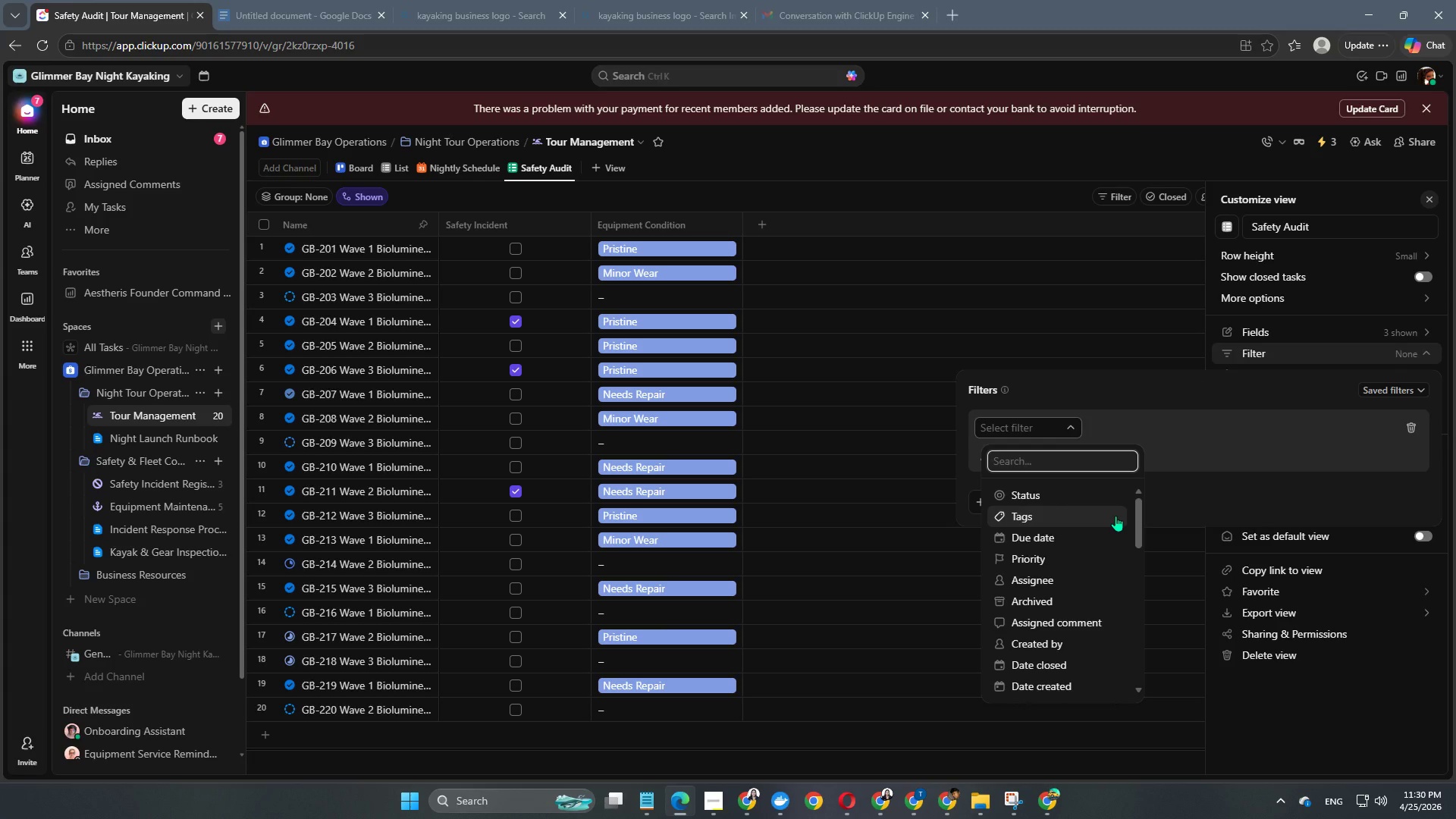 
wait(5.47)
 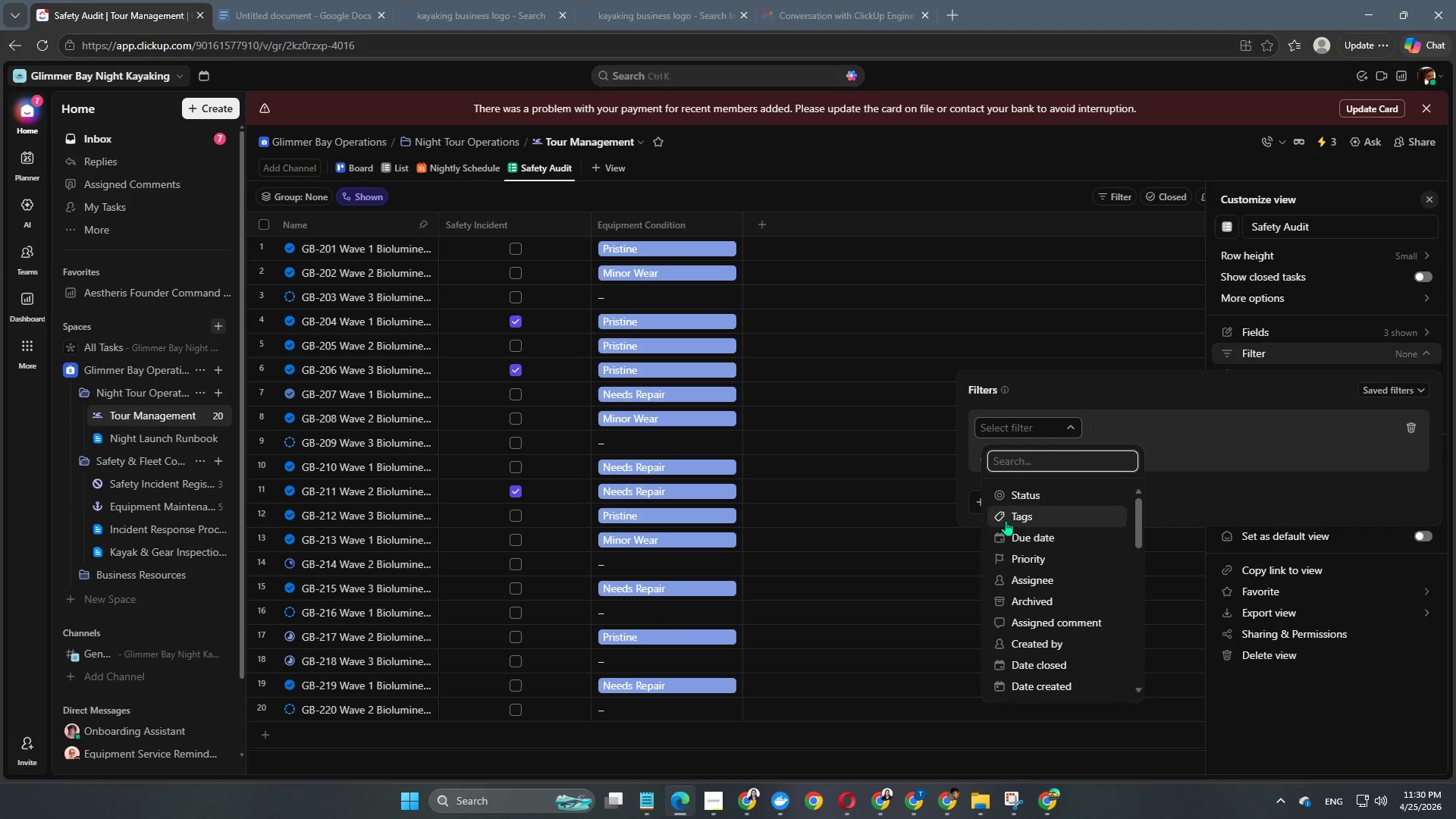 
scroll: coordinate [1069, 531], scroll_direction: down, amount: 6.0
 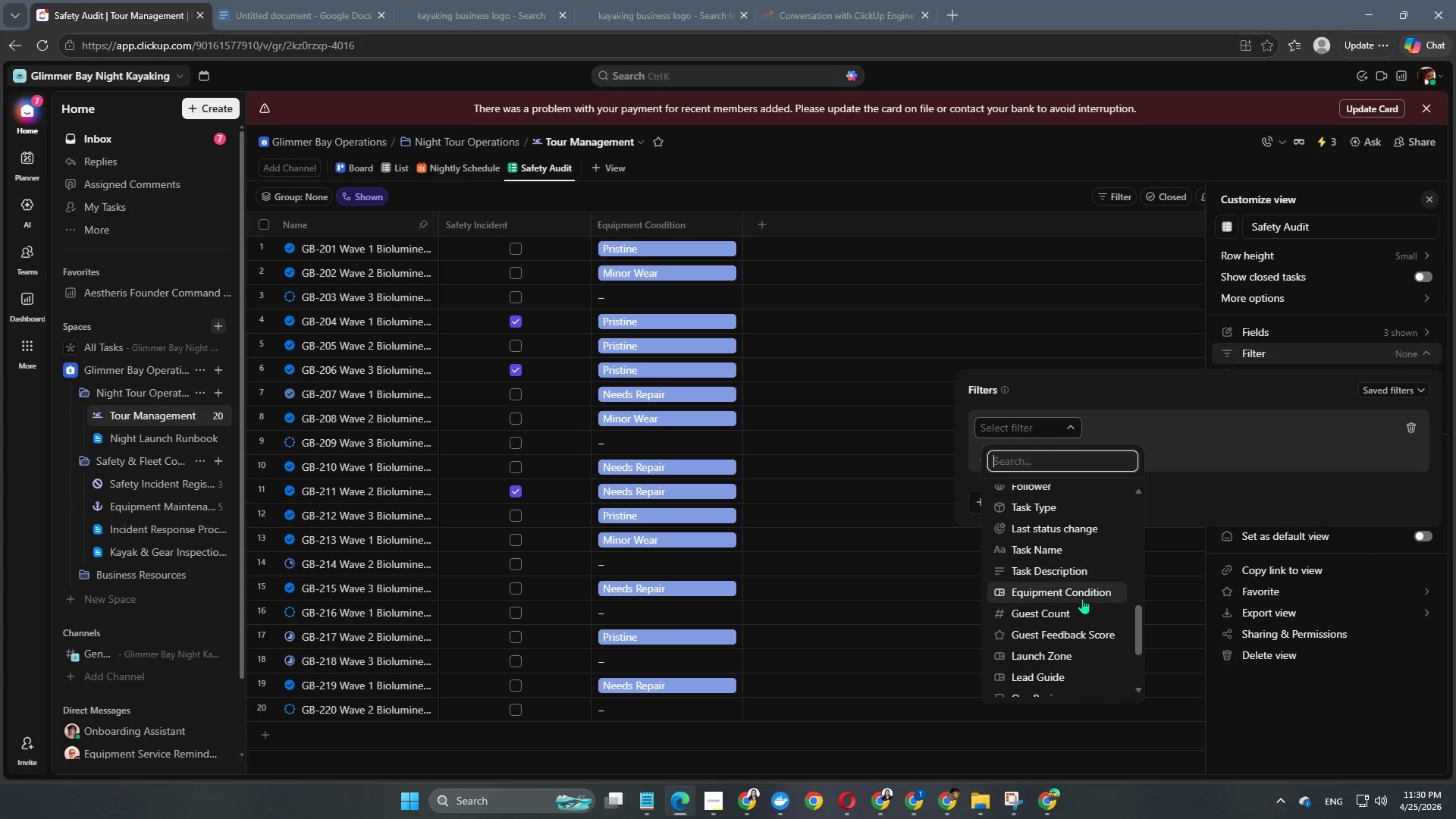 
left_click([1081, 595])
 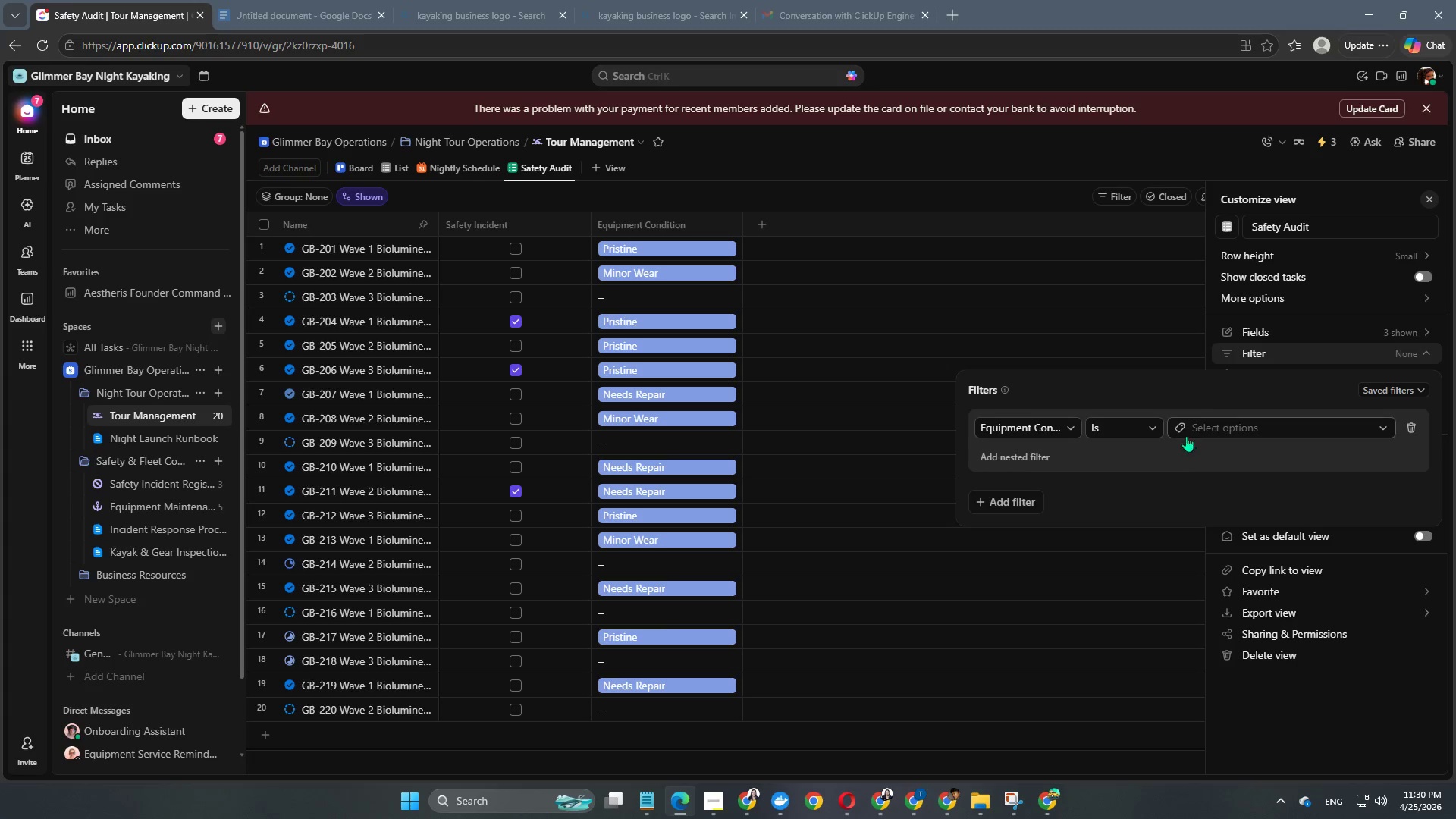 
left_click([1141, 428])
 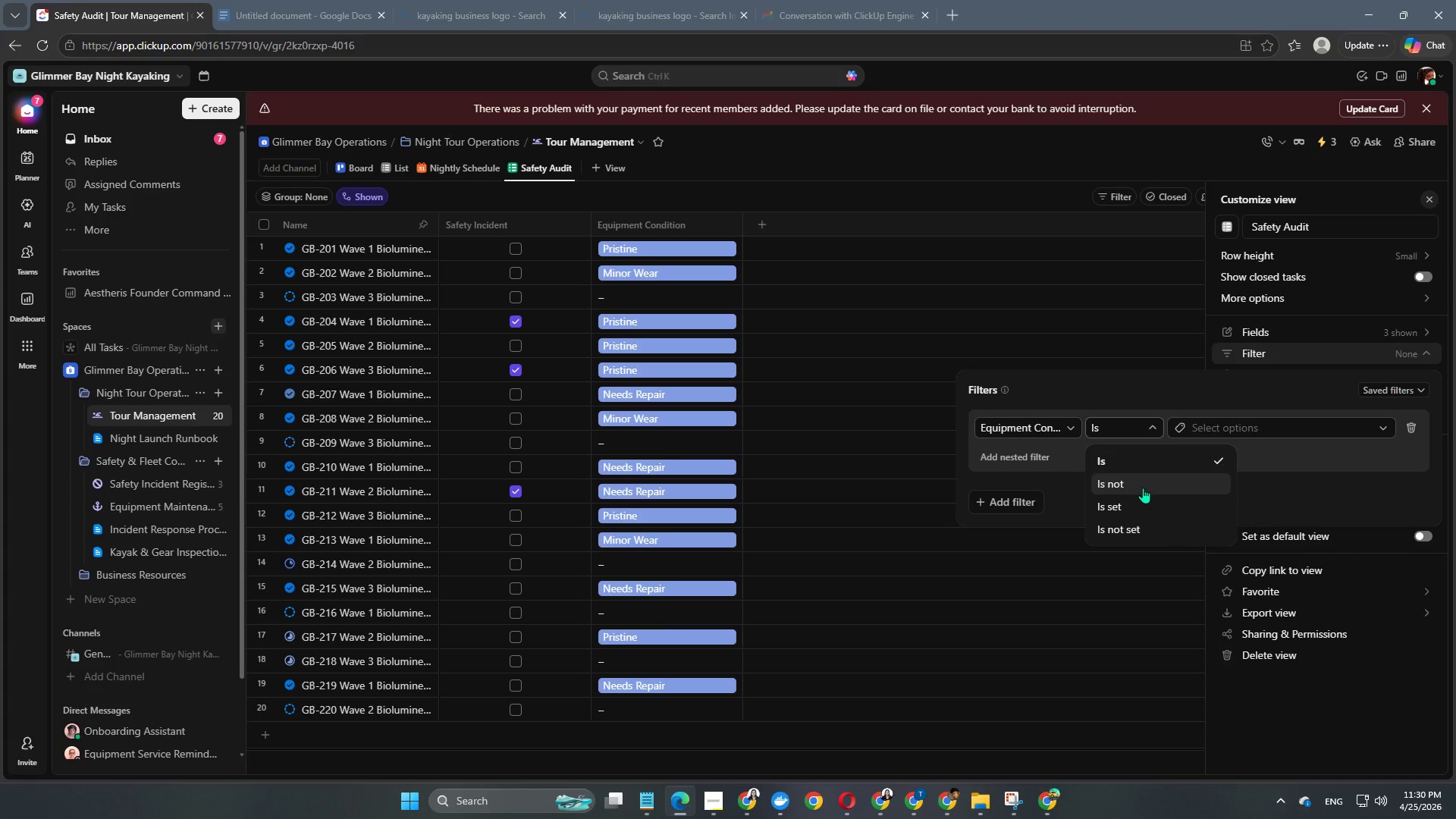 
left_click([1143, 488])
 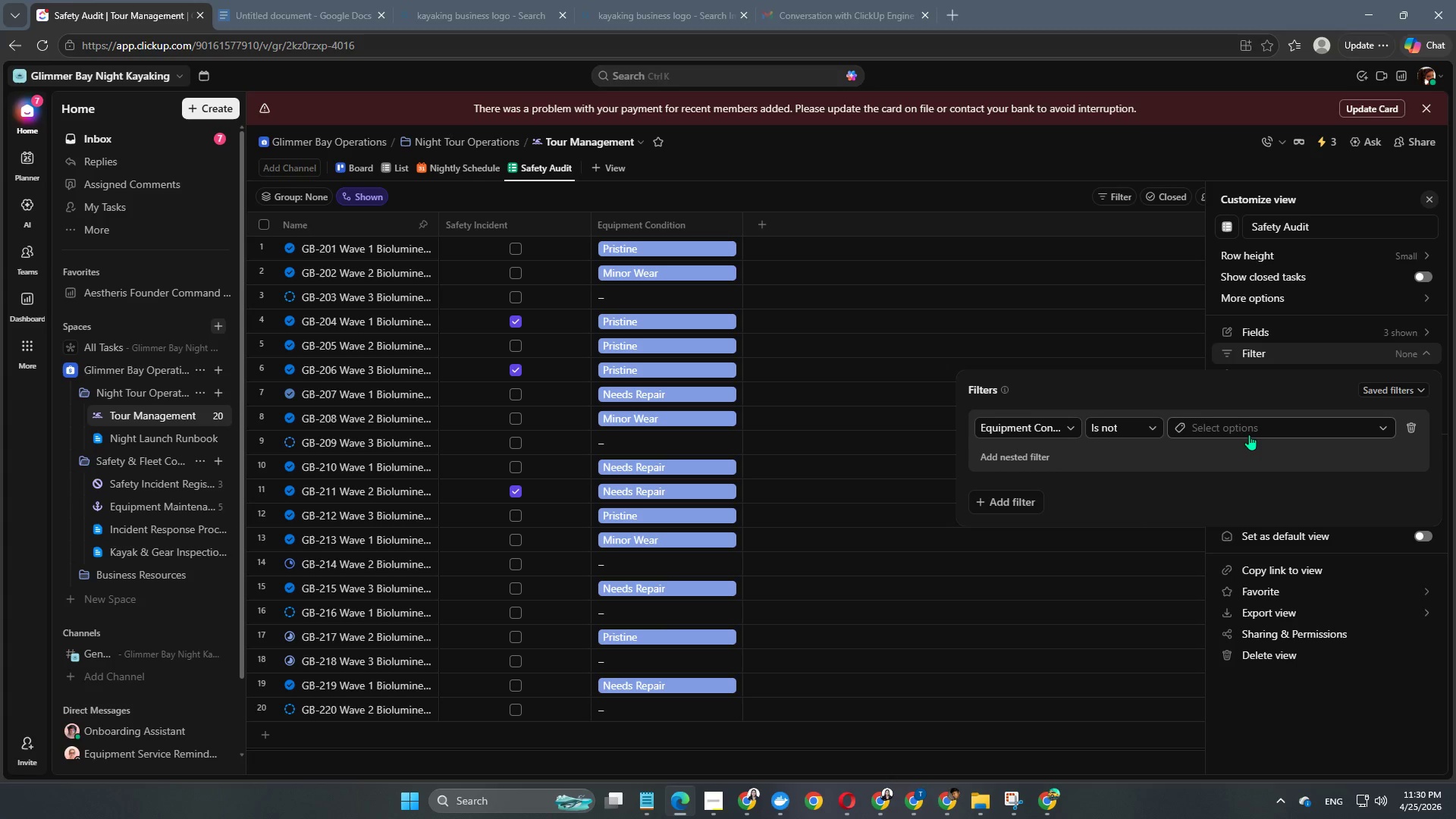 
left_click([1249, 435])
 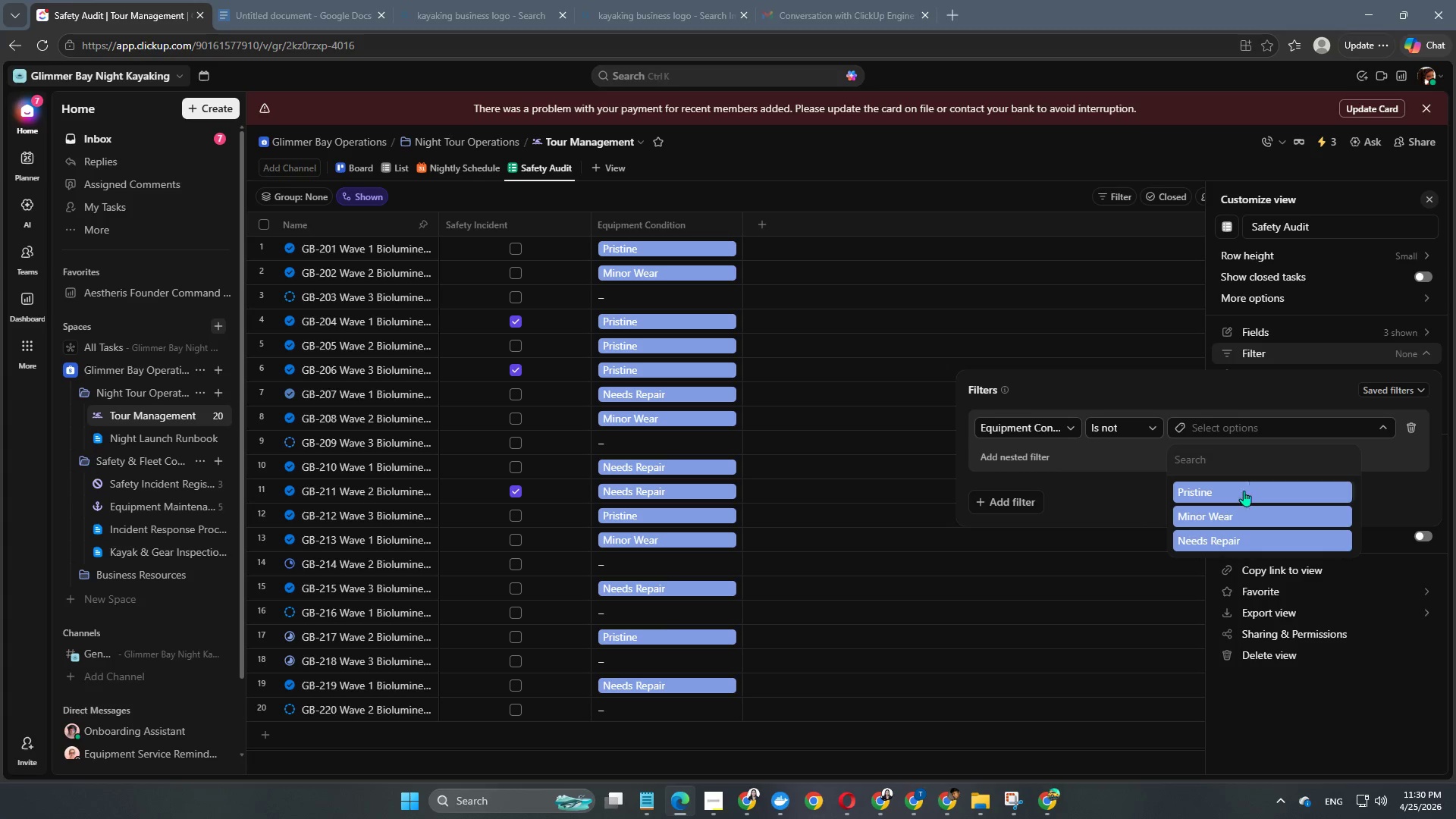 
left_click([1232, 492])
 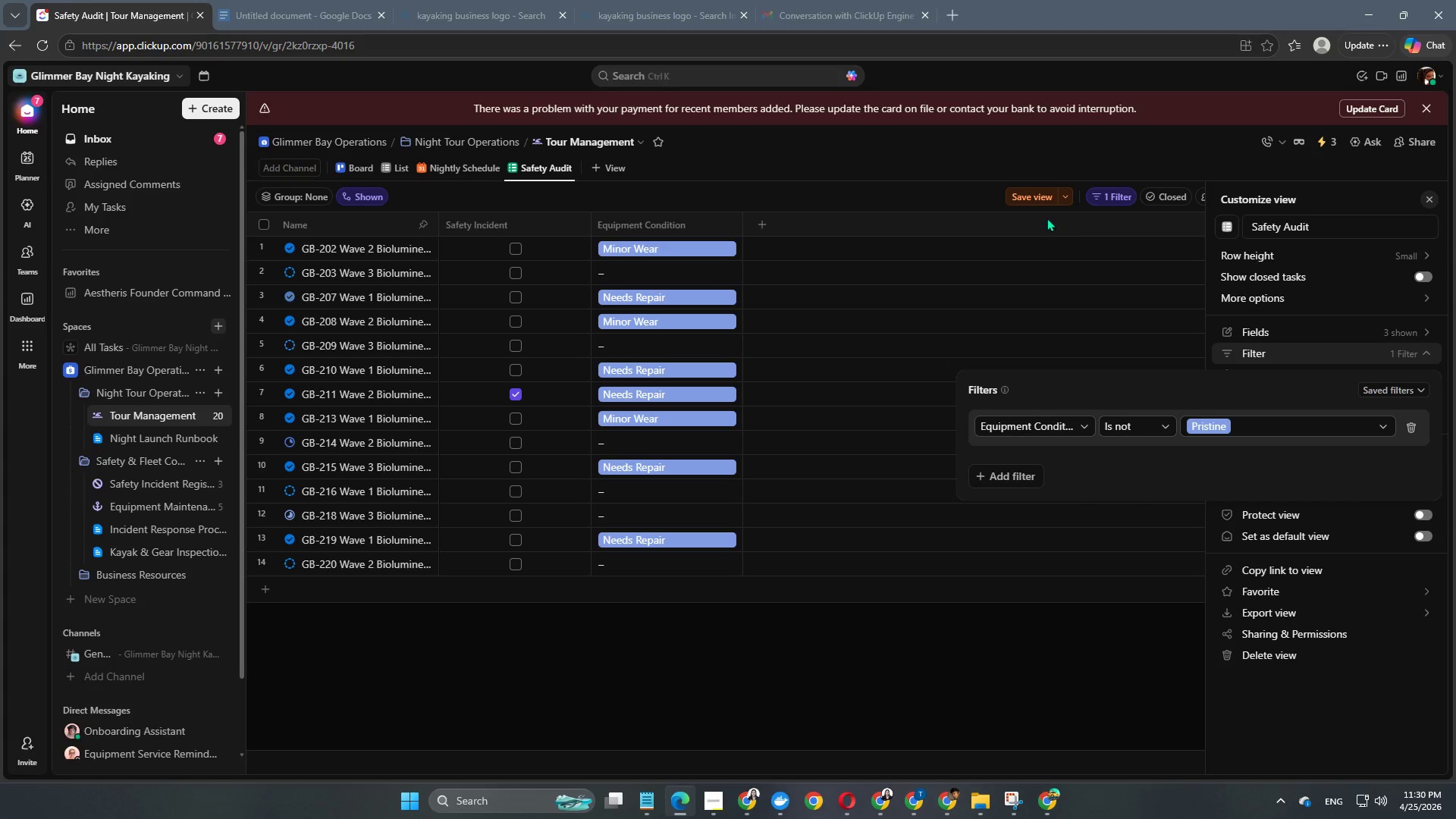 
left_click([1034, 195])
 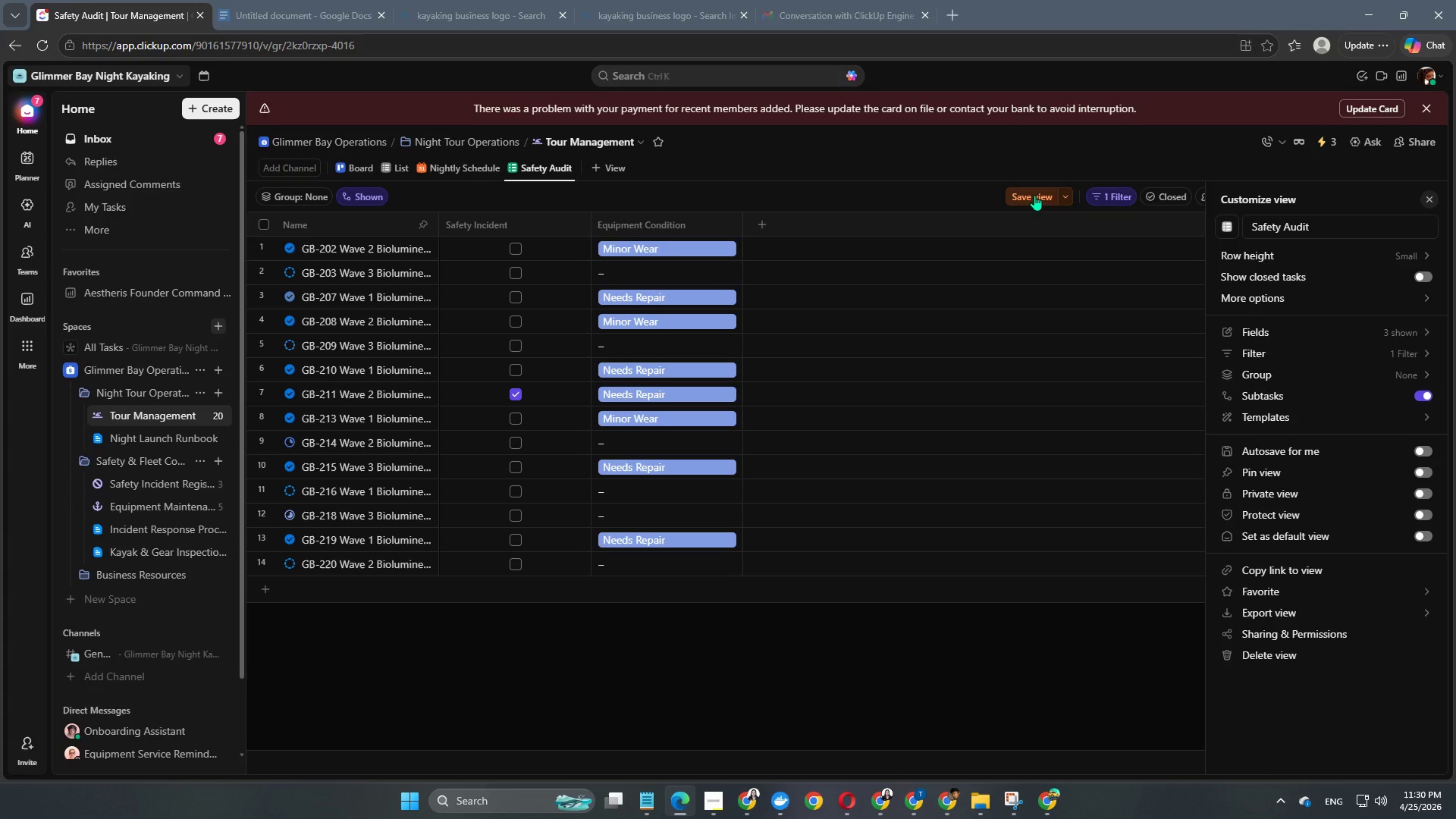 
left_click([1034, 195])
 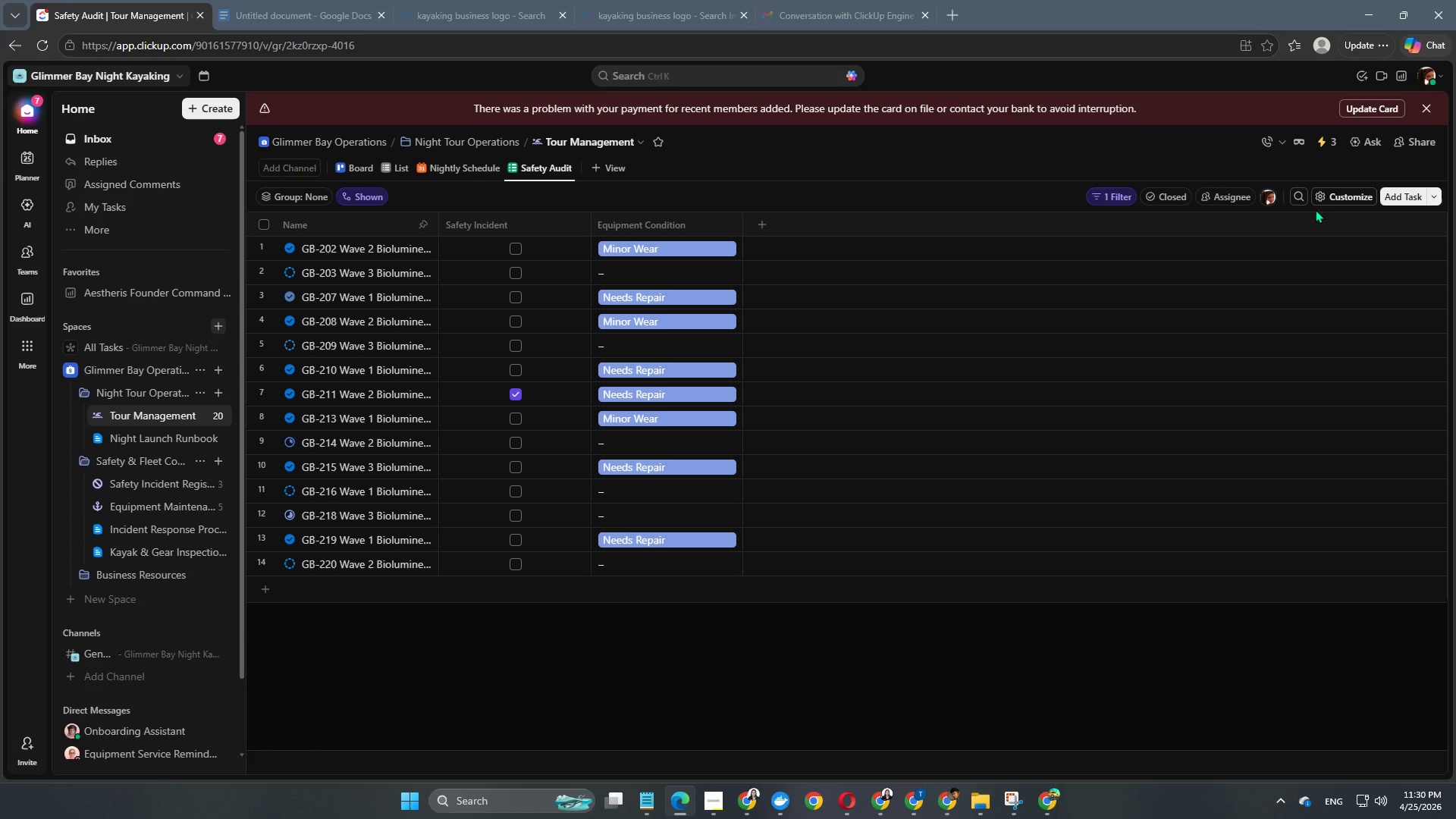 
left_click([1338, 194])
 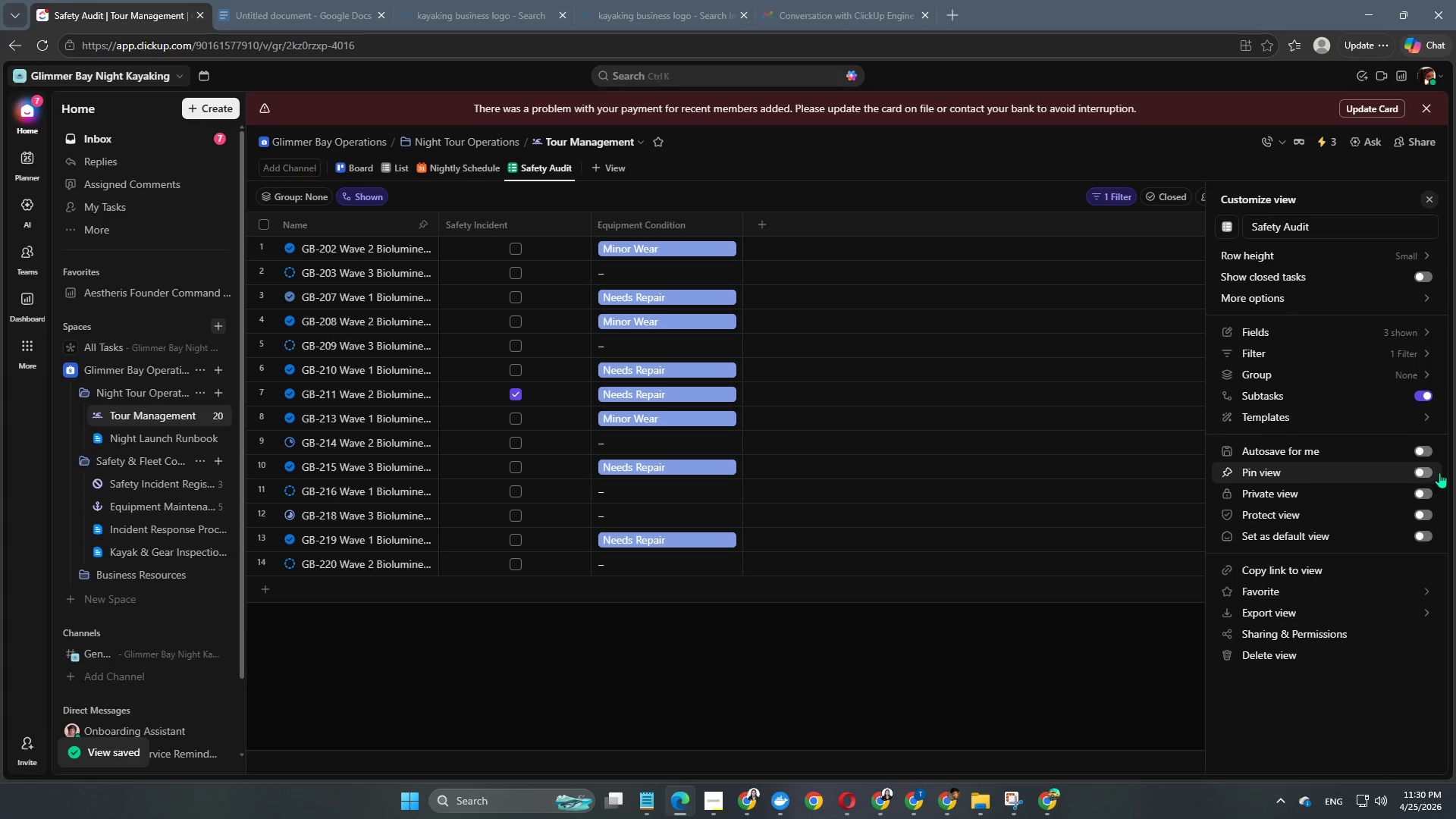 
left_click([1428, 451])
 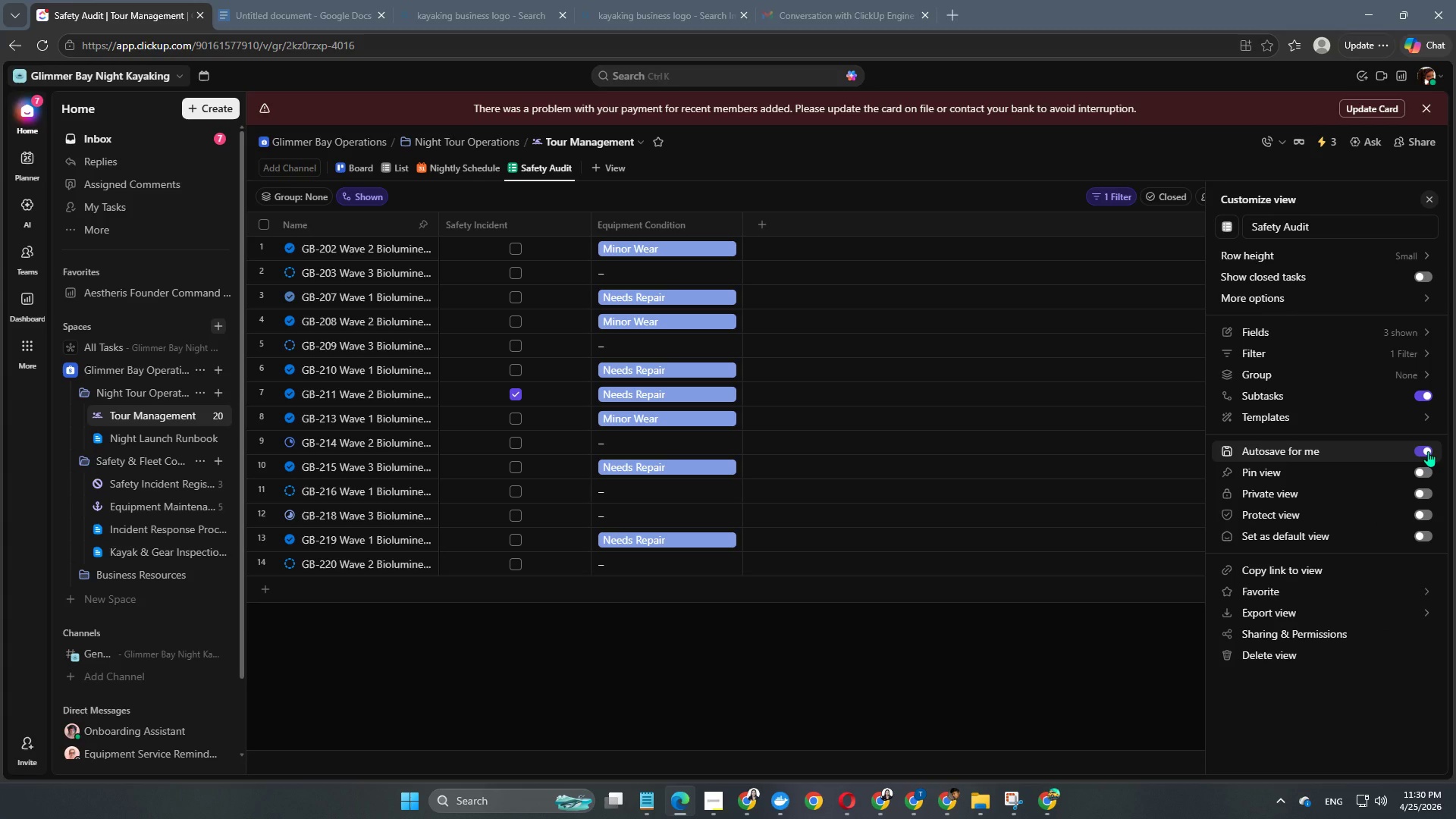 
wait(11.22)
 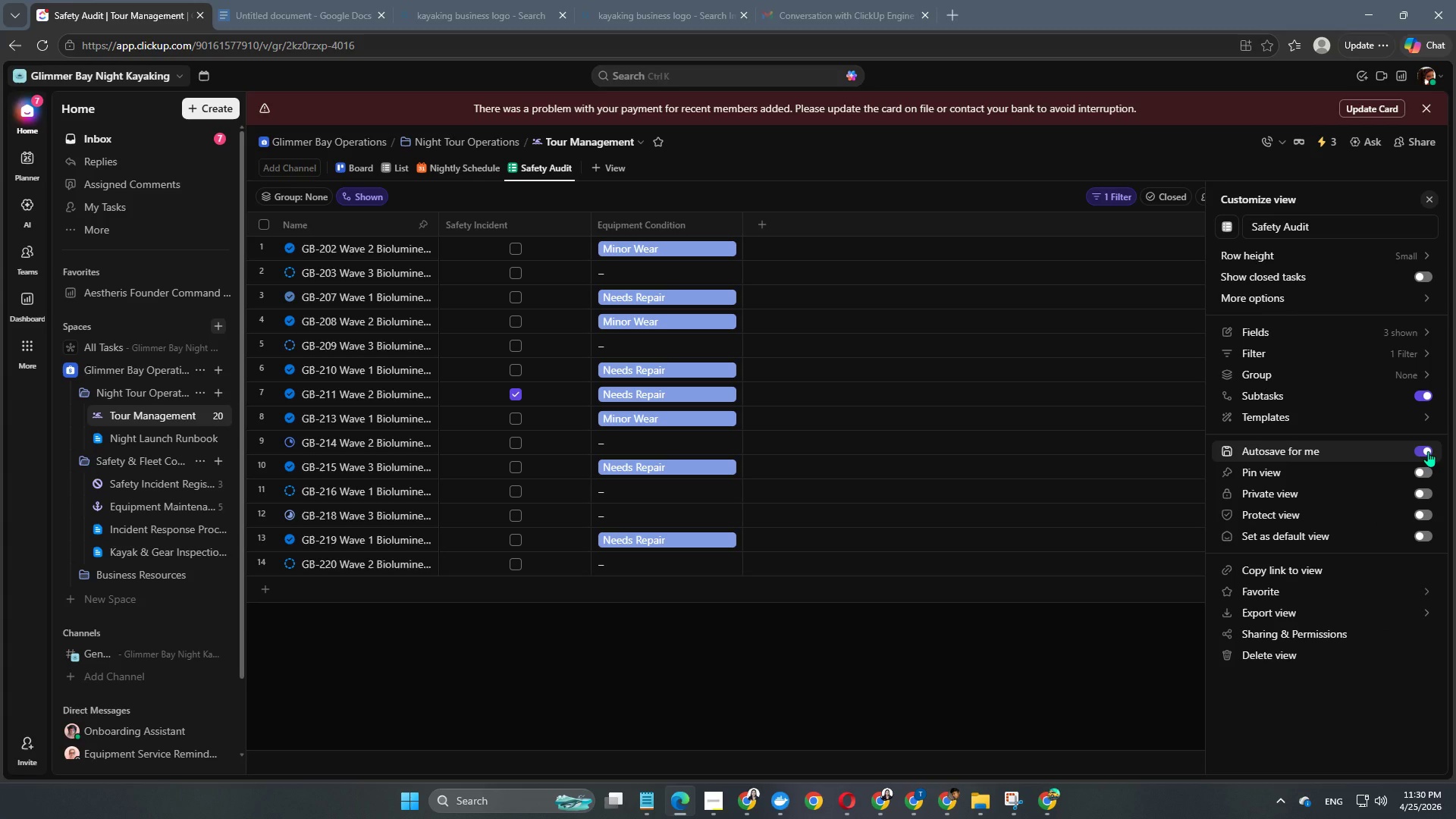 
left_click([1032, 664])
 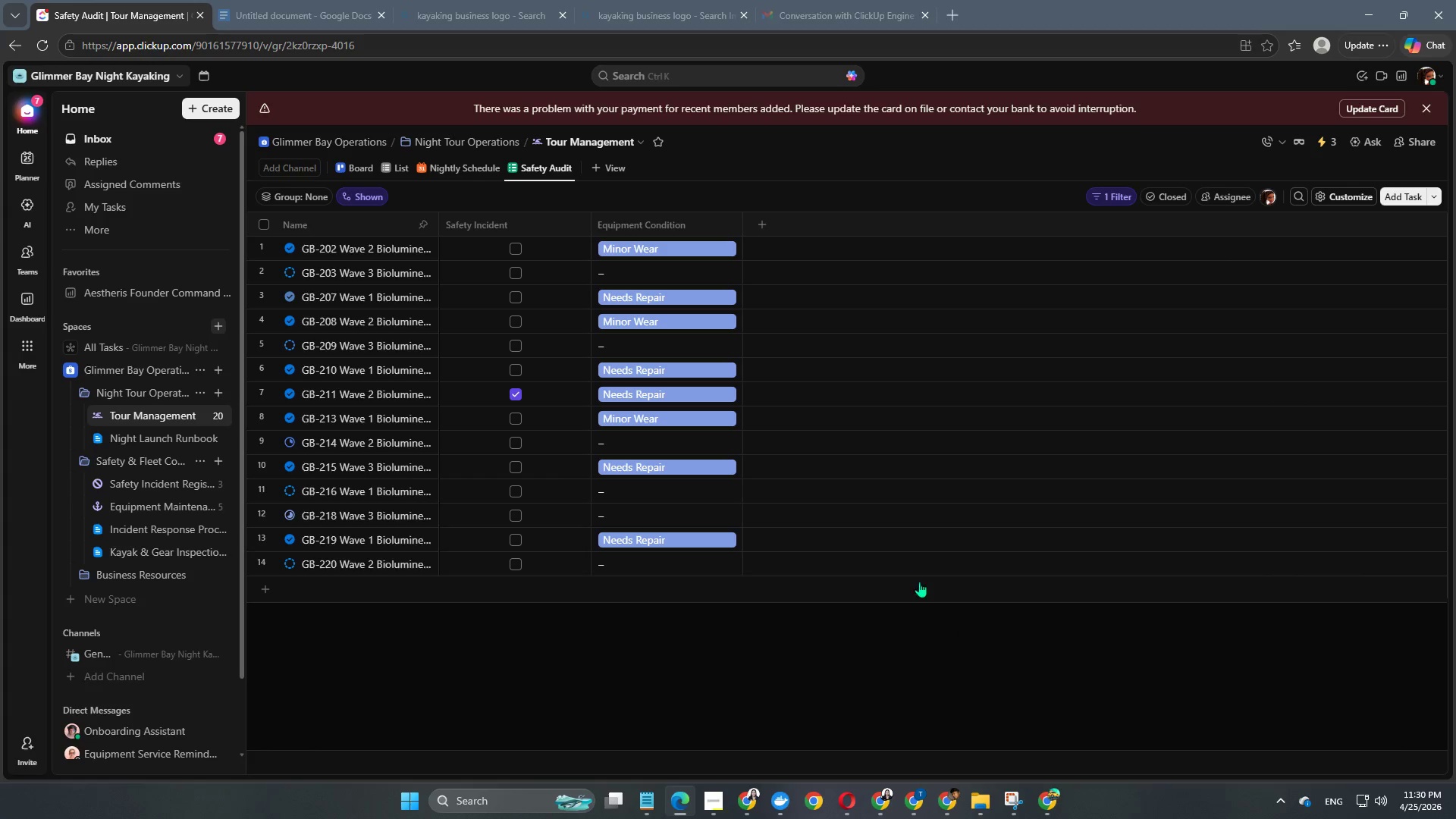 
scroll: coordinate [708, 550], scroll_direction: up, amount: 5.0
 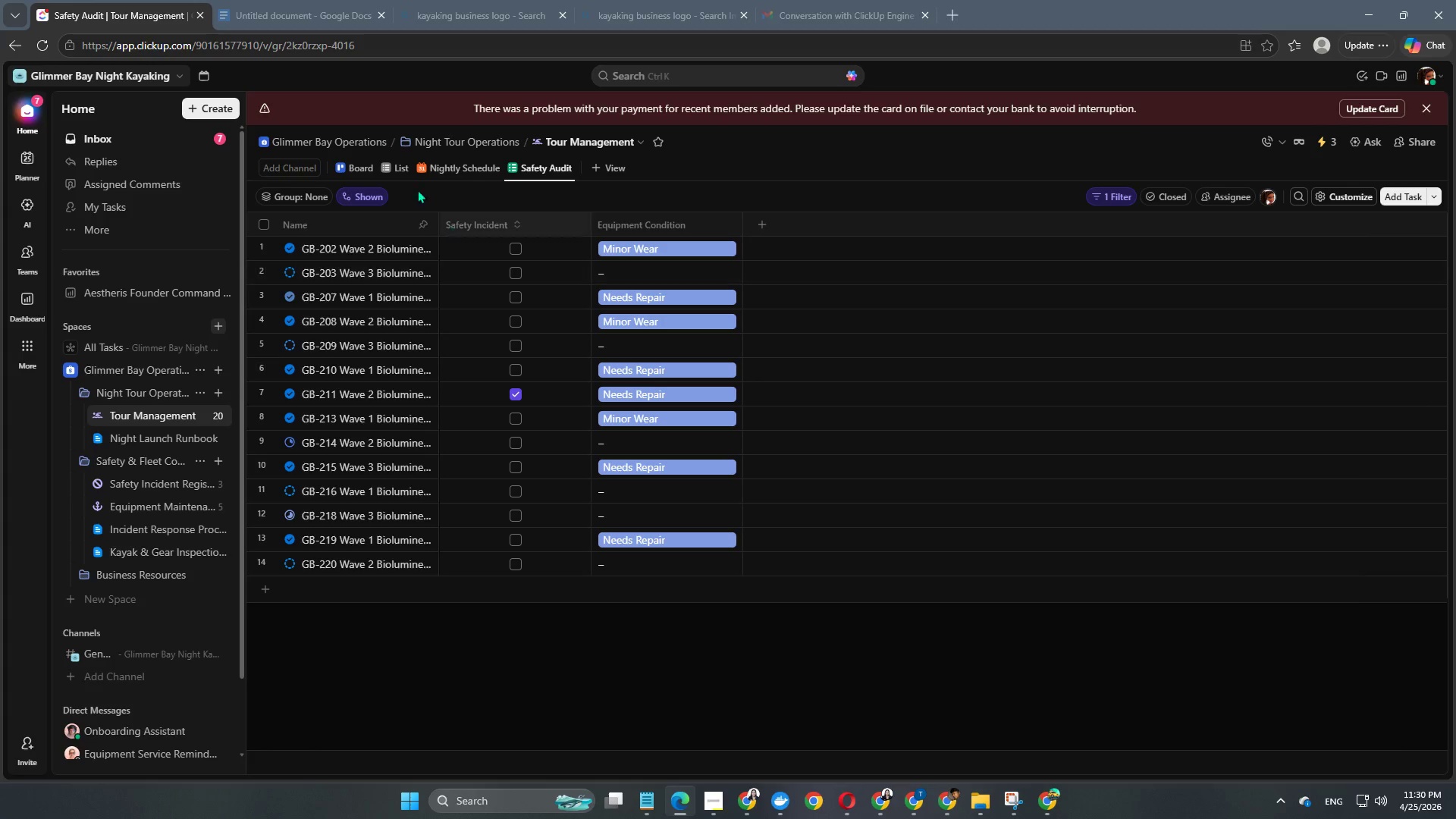 
left_click([465, 169])
 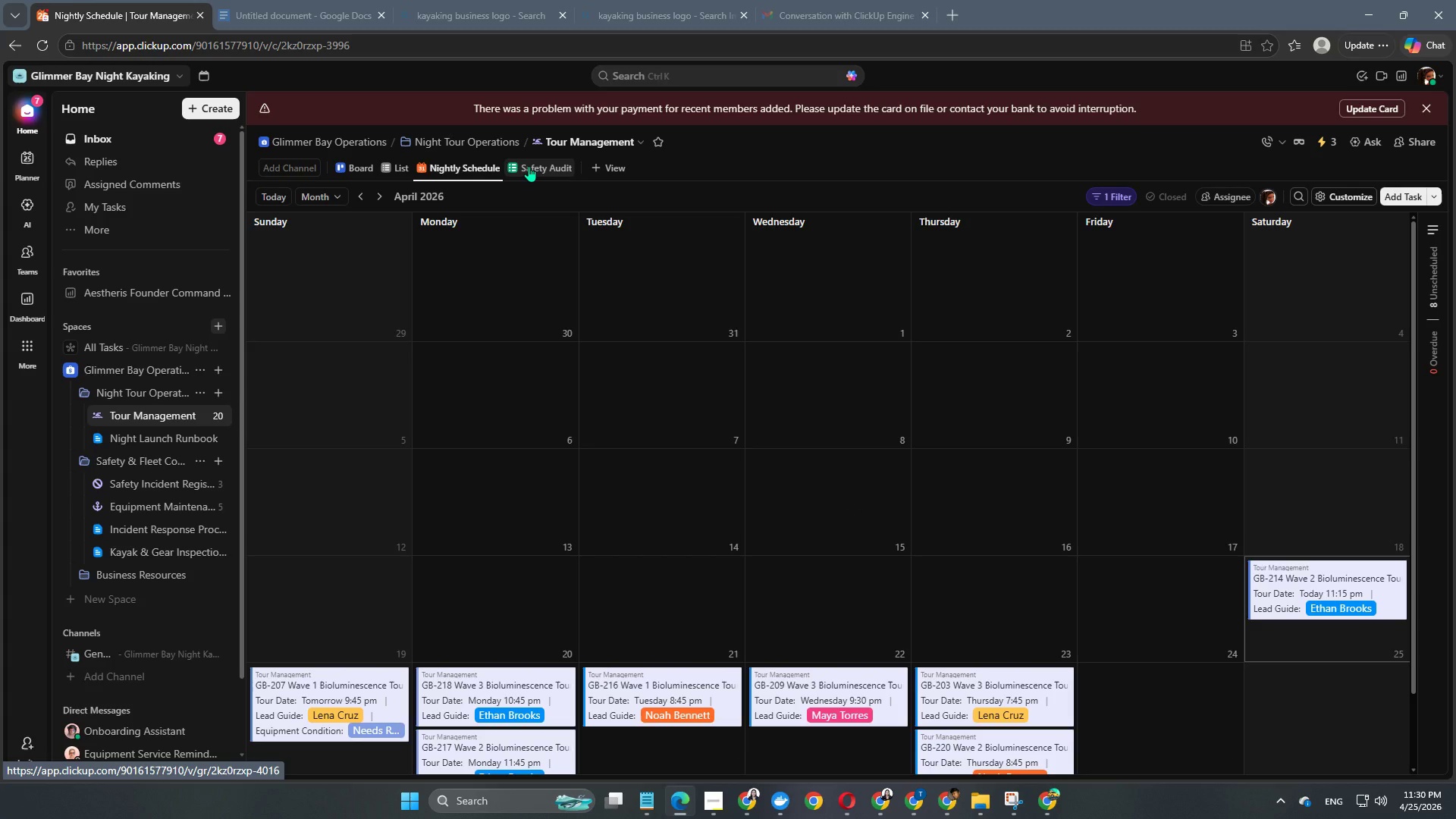 
wait(9.66)
 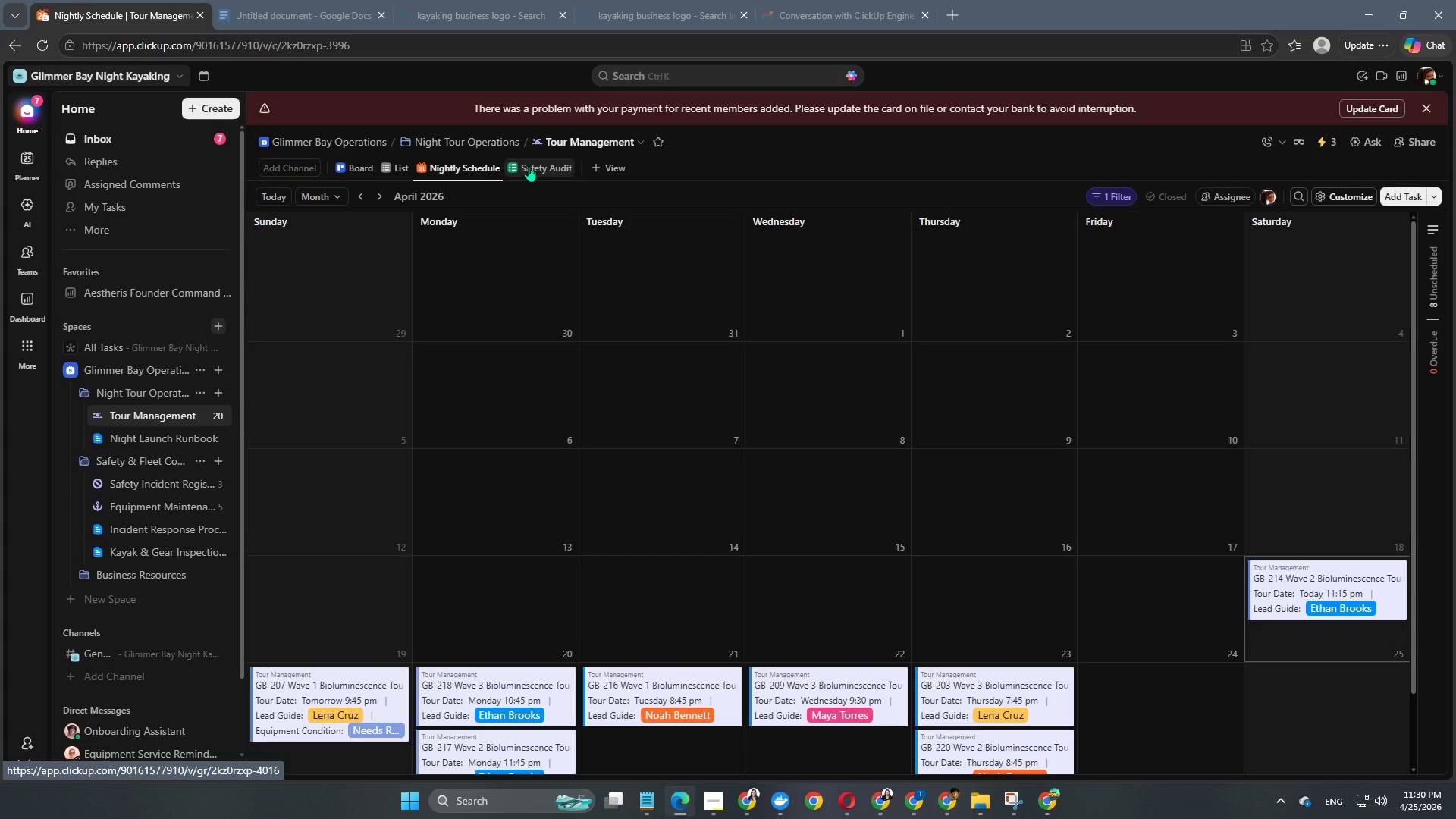 
left_click([701, 817])